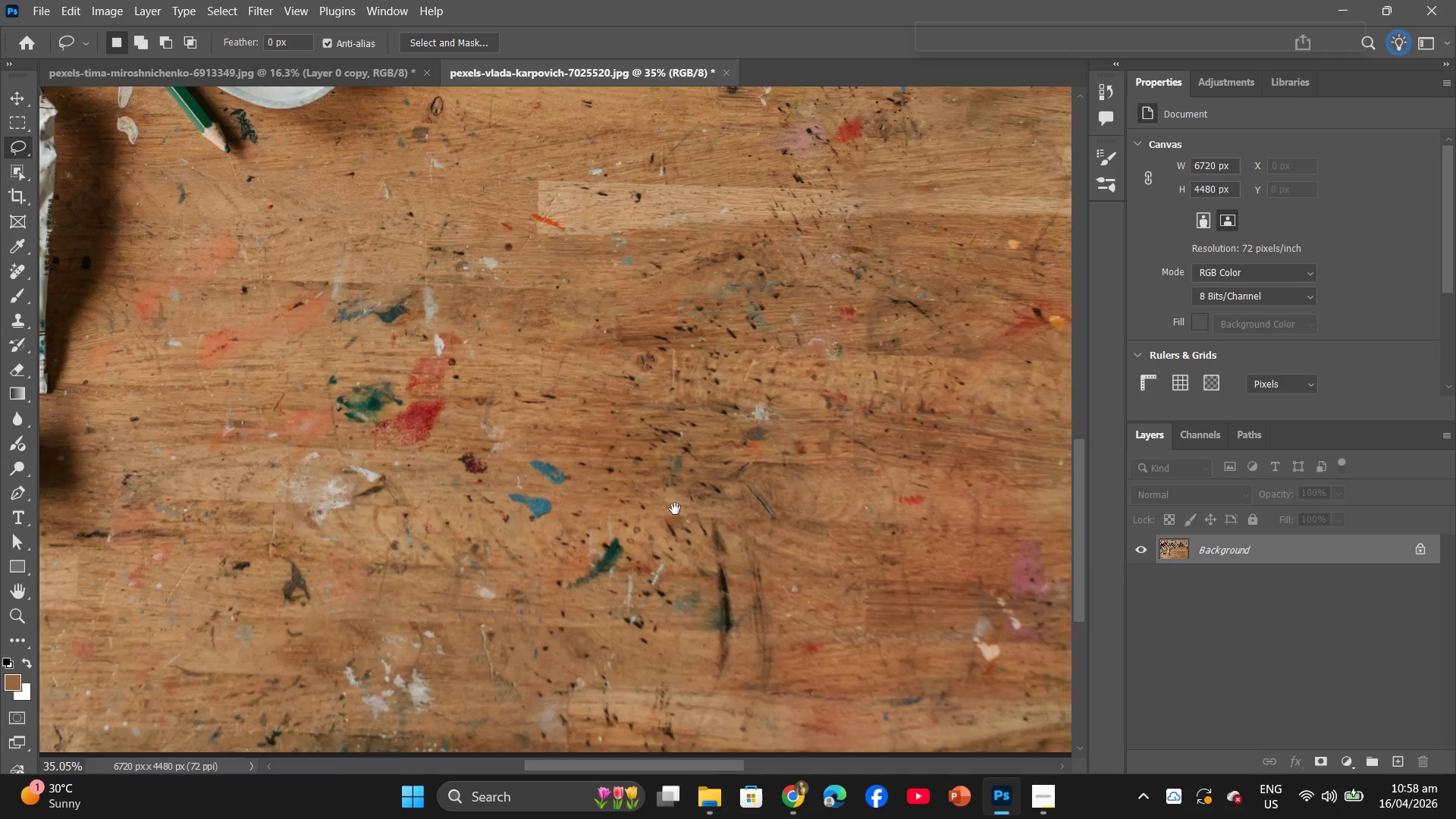 
key(Space)
 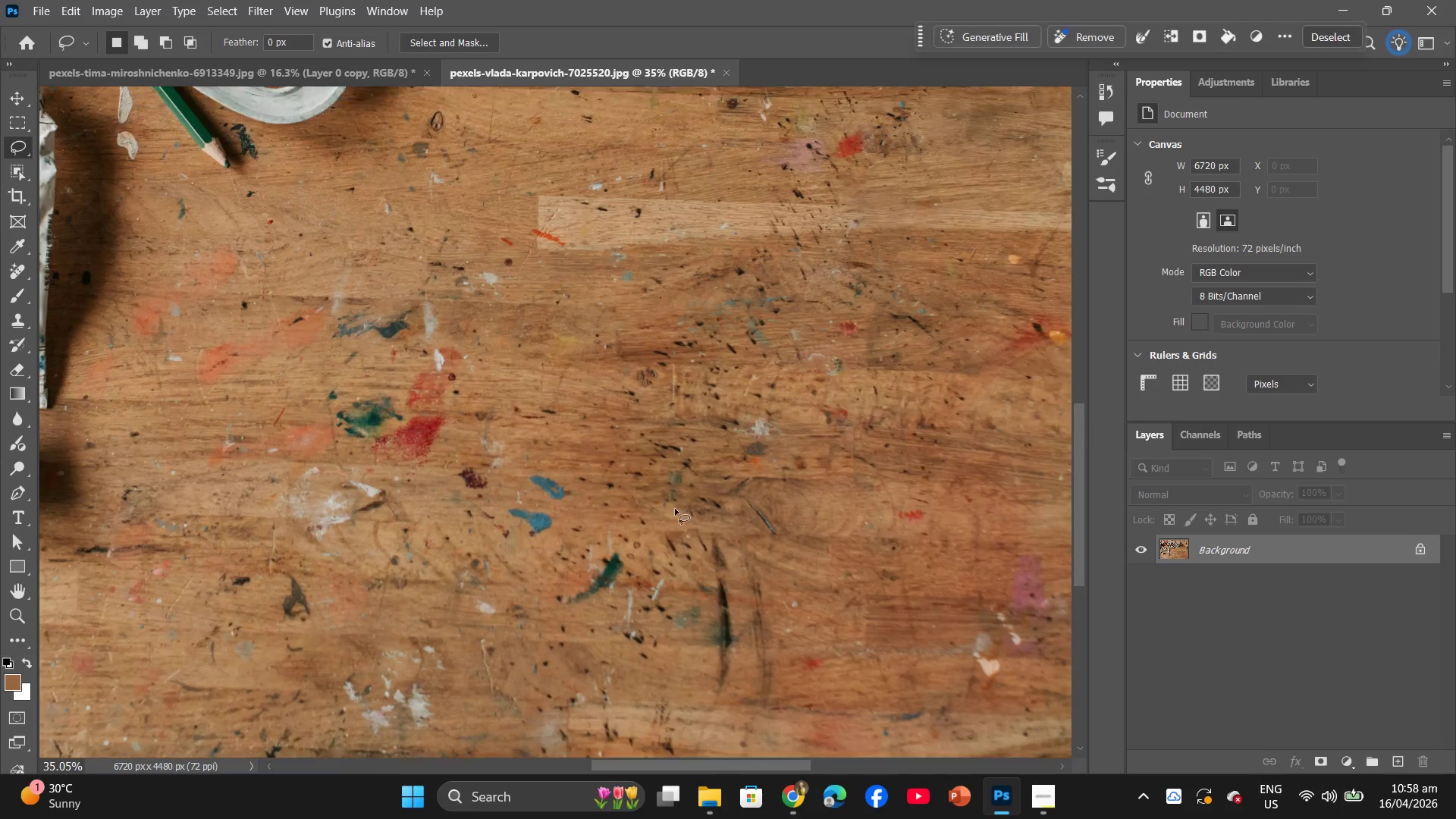 
key(Space)
 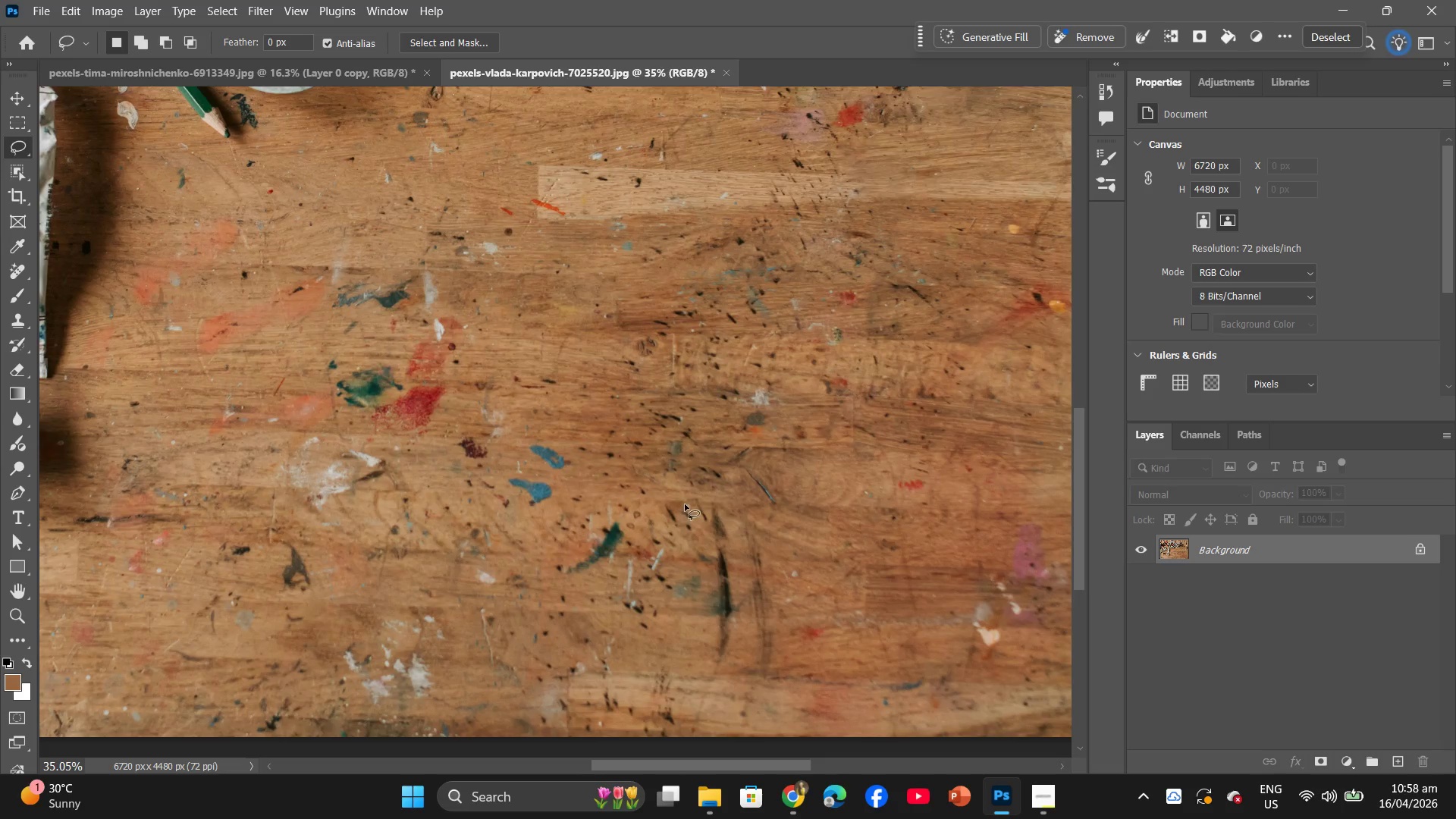 
hold_key(key=AltLeft, duration=0.78)
 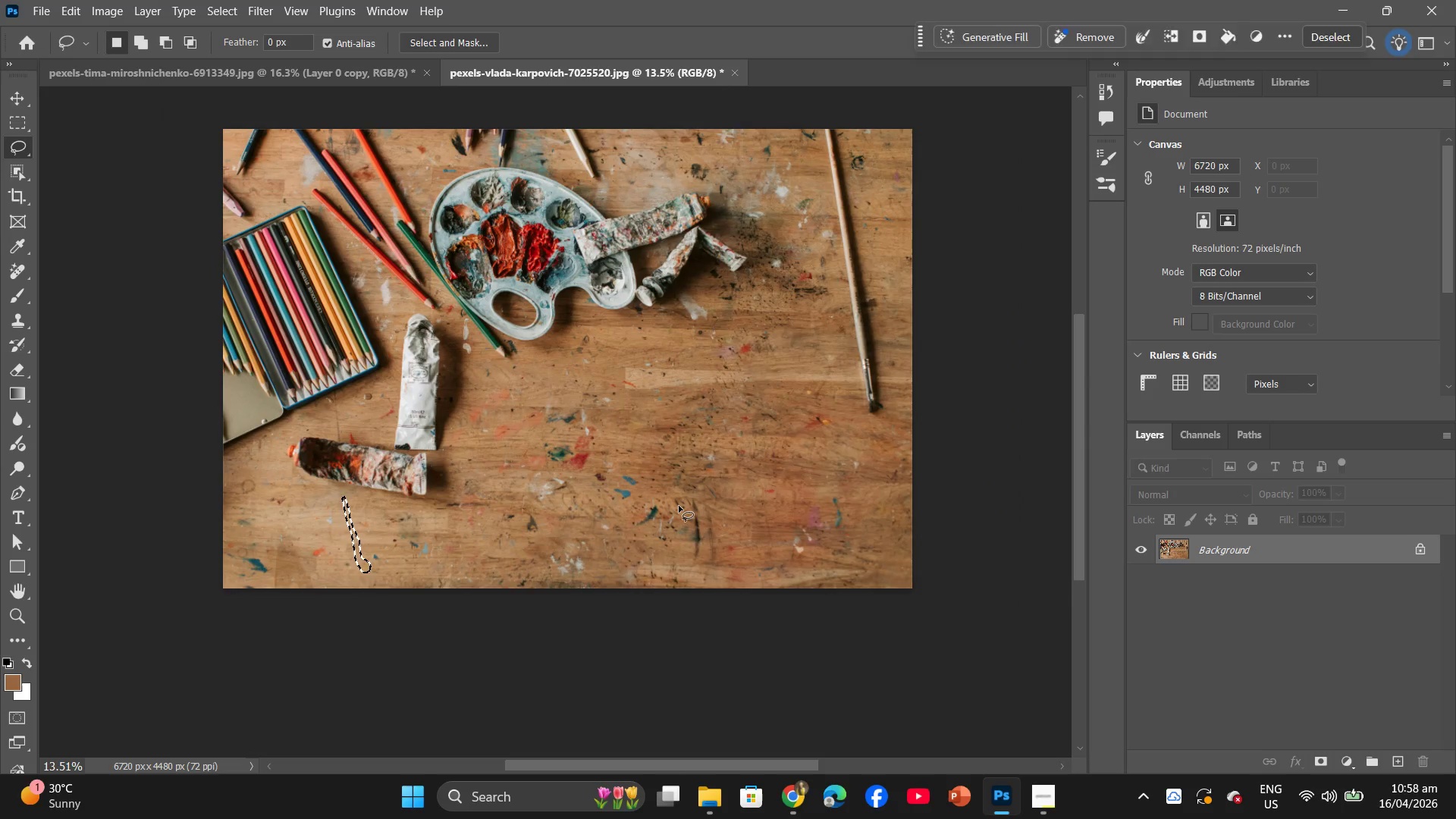 
left_click([679, 506])
 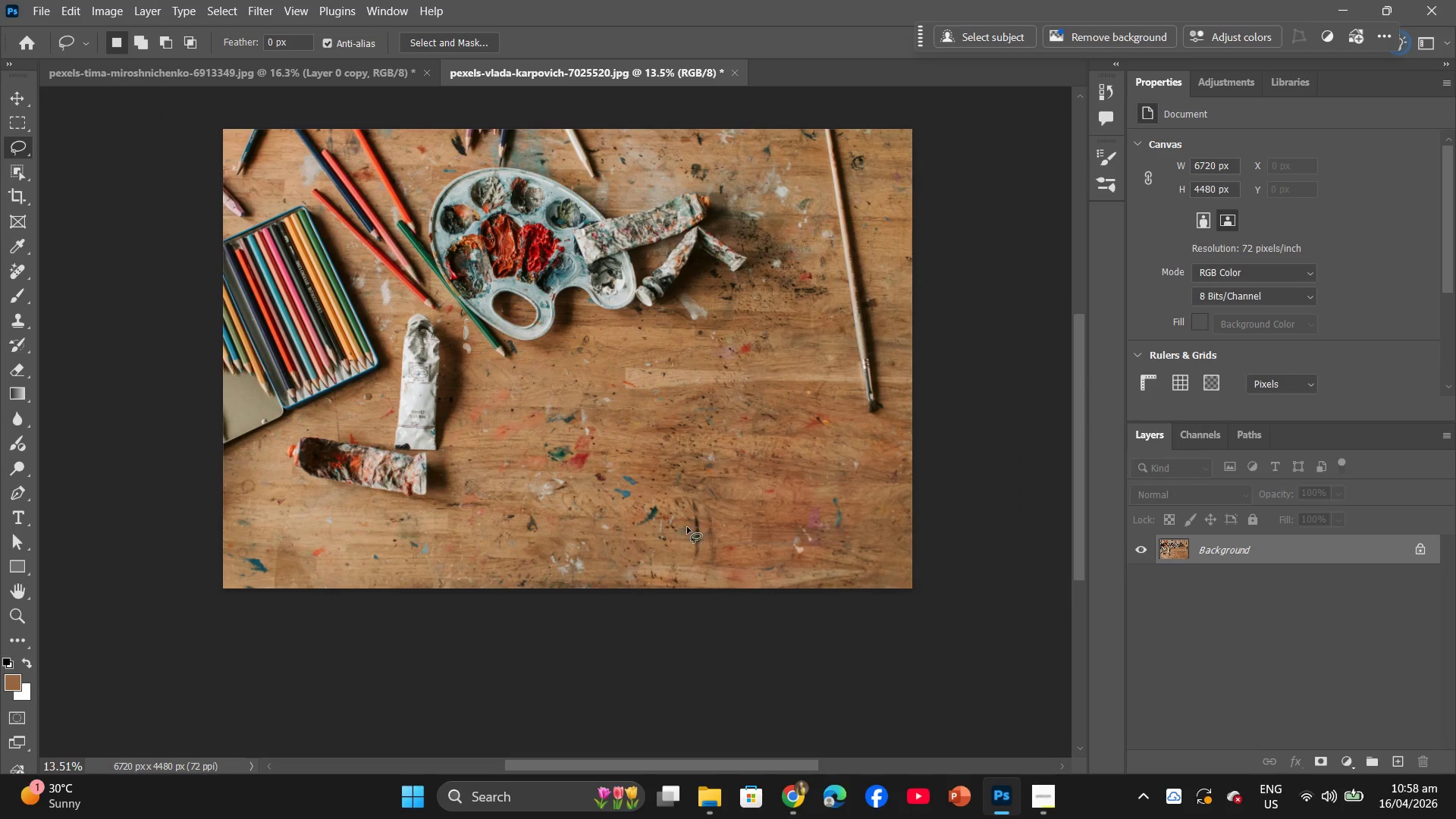 
scroll: coordinate [675, 504], scroll_direction: down, amount: 12.0
 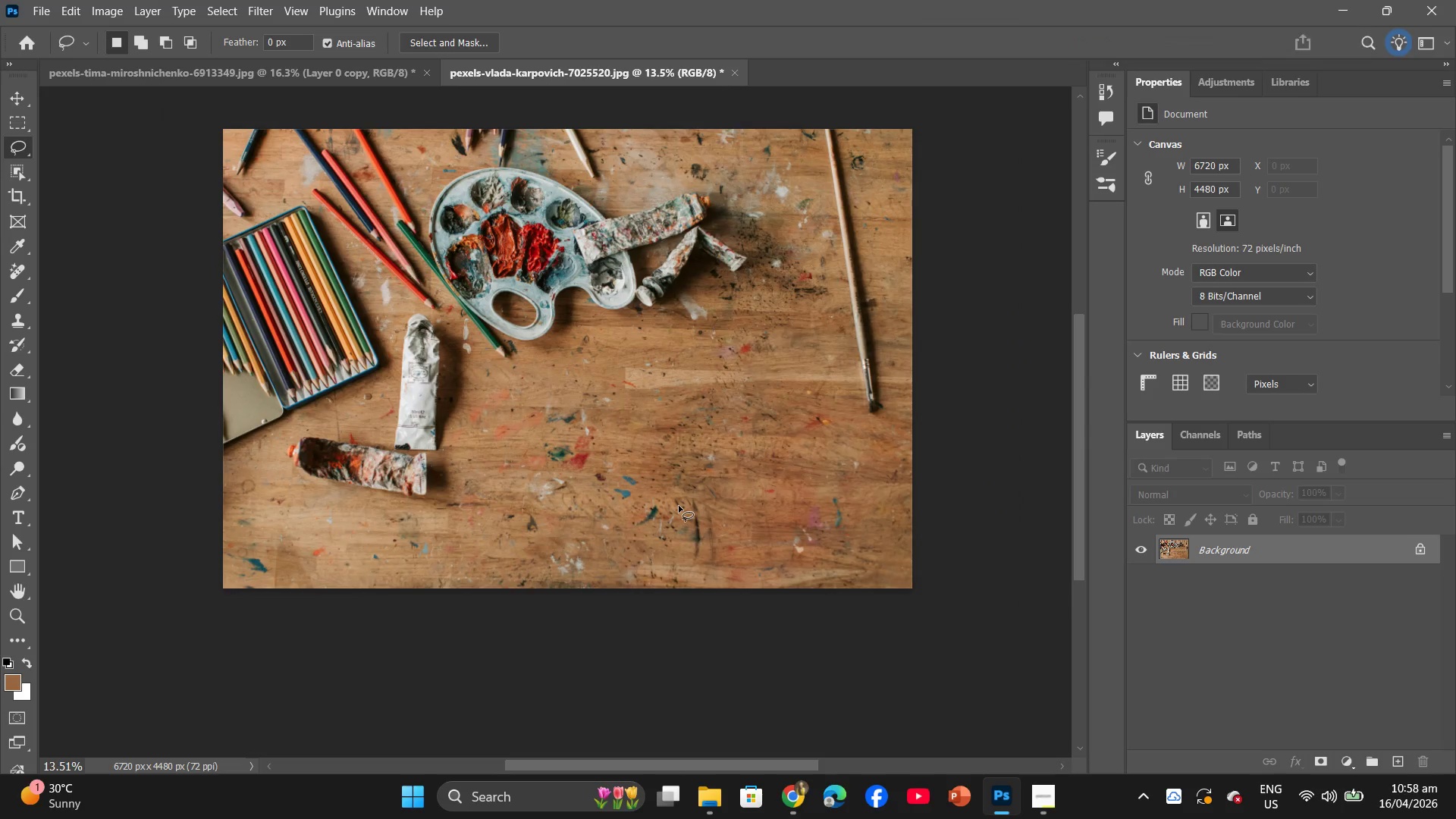 
scroll: coordinate [673, 513], scroll_direction: up, amount: 5.0
 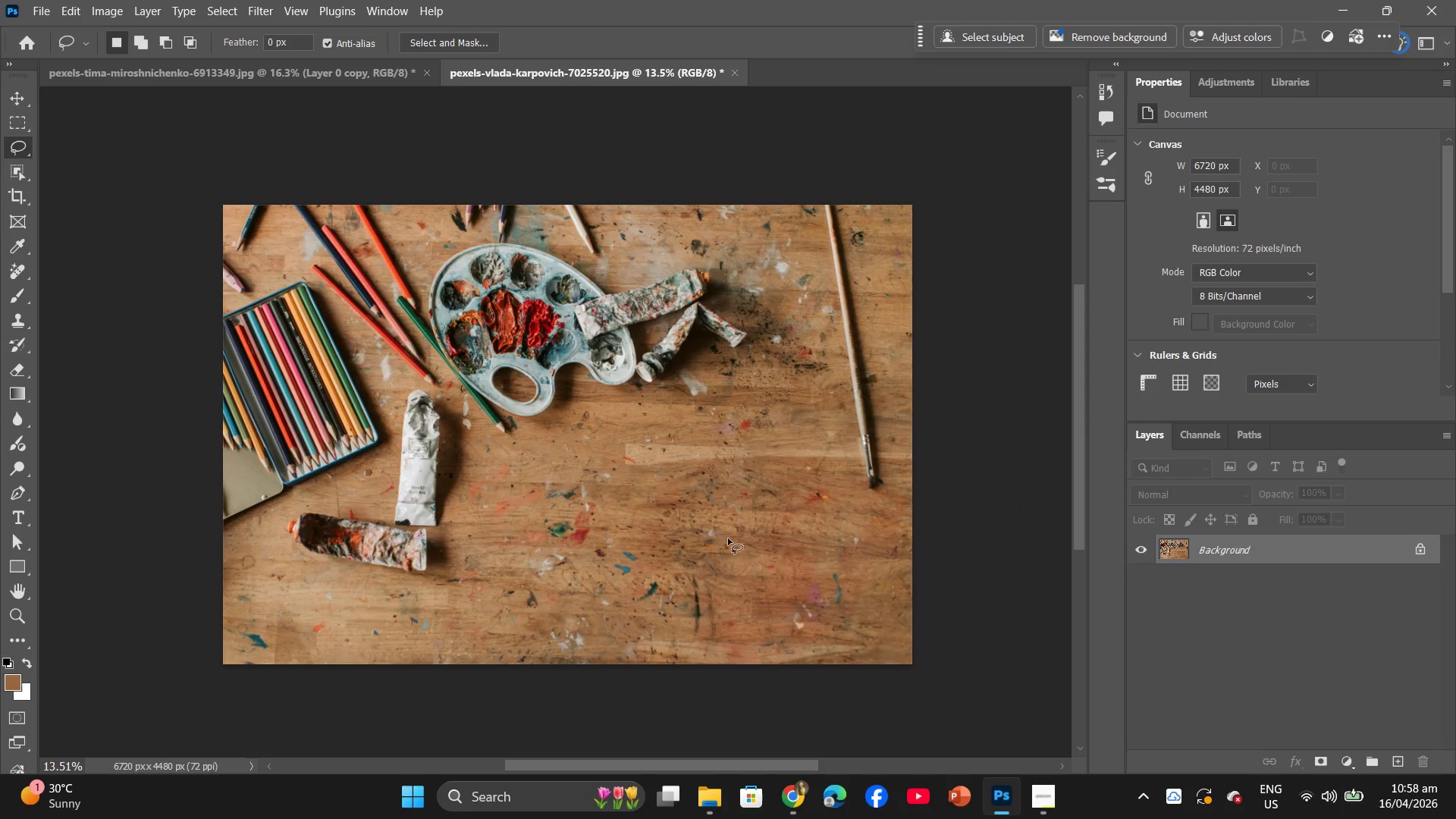 
hold_key(key=AltLeft, duration=1.97)
scroll: coordinate [712, 538], scroll_direction: up, amount: 13.0
 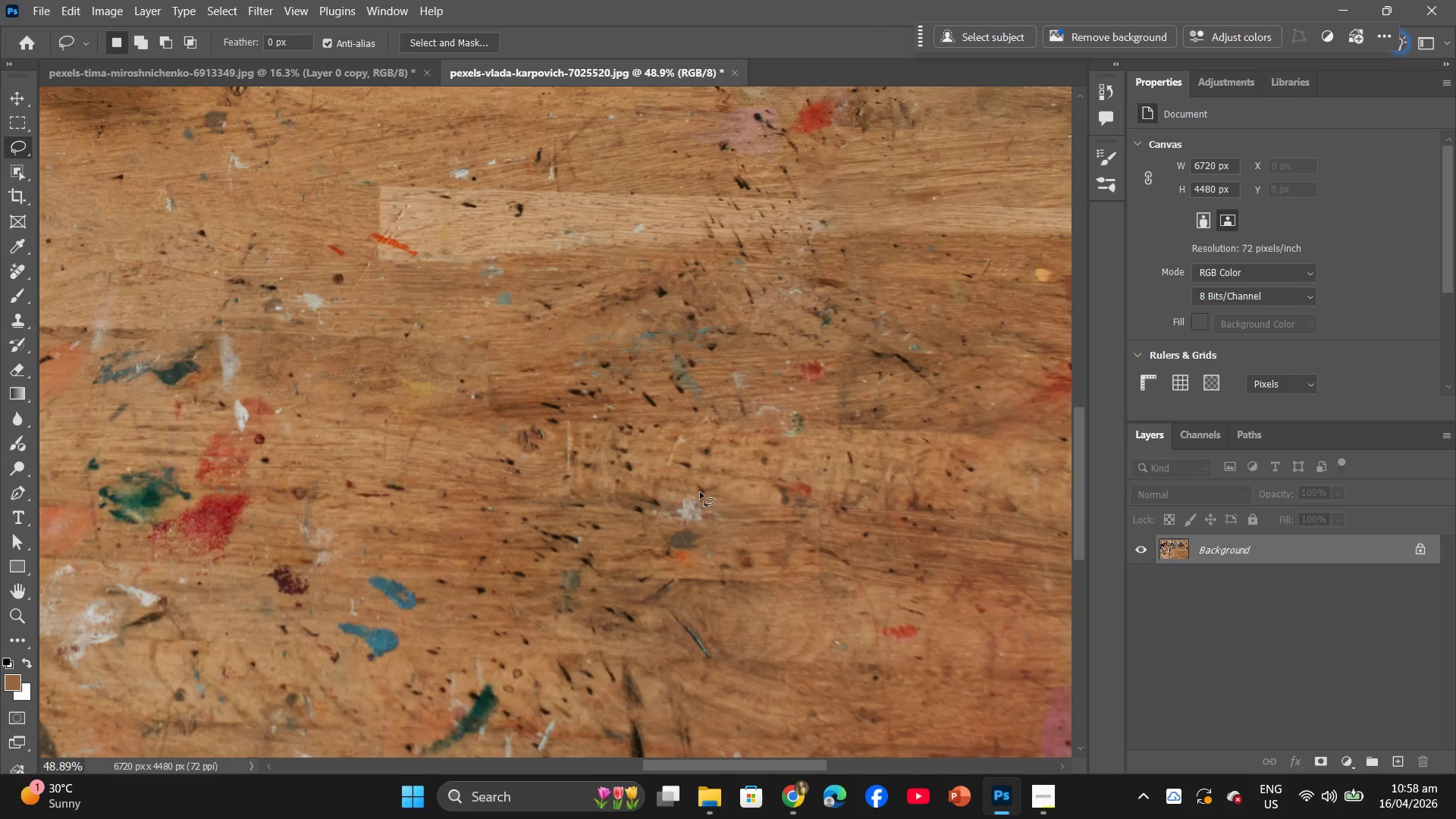 
hold_key(key=AltLeft, duration=0.66)
scroll: coordinate [739, 578], scroll_direction: up, amount: 5.0
 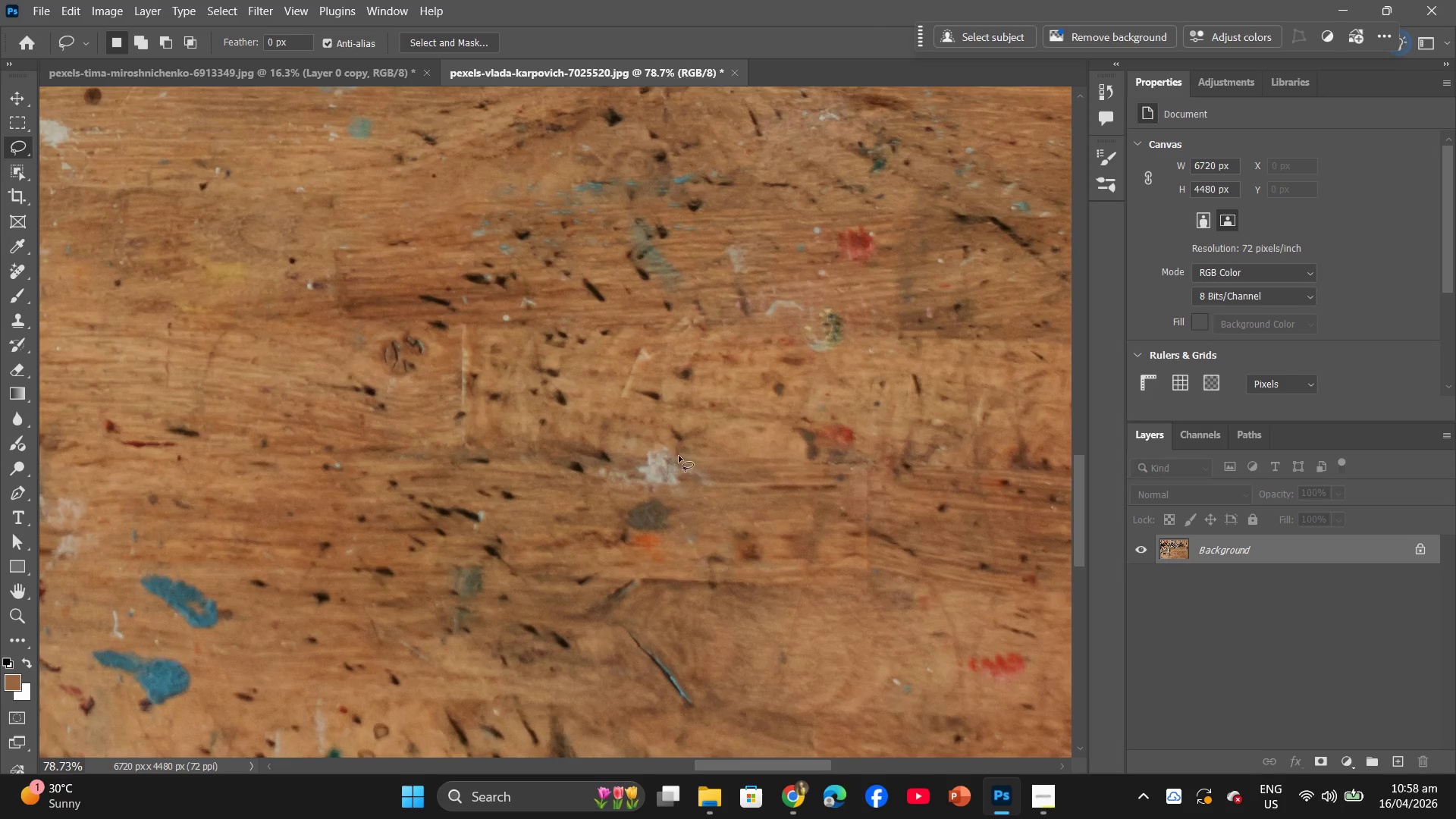 
left_click_drag(start_coordinate=[682, 430], to_coordinate=[677, 431])
 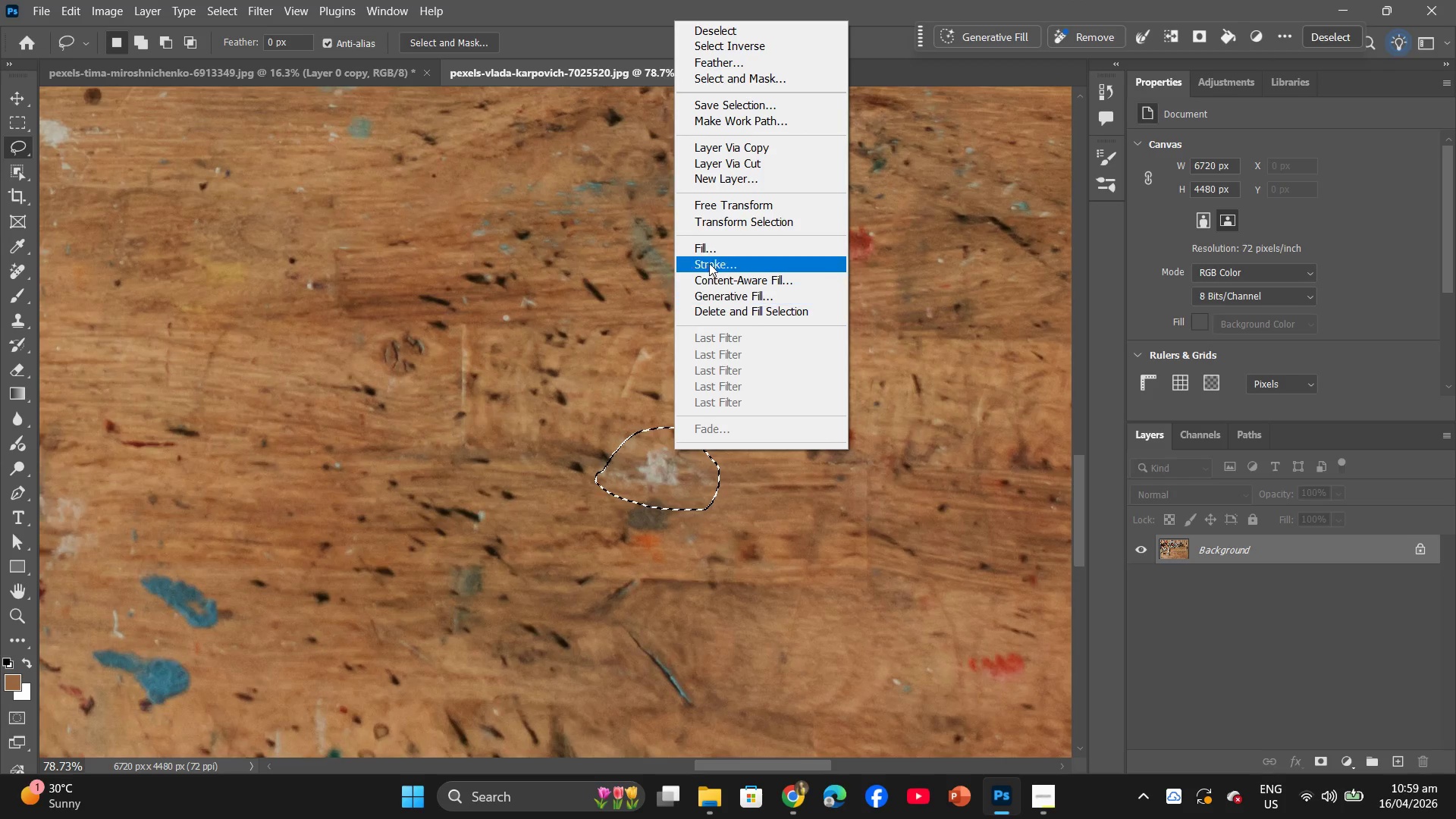 
left_click([708, 242])
 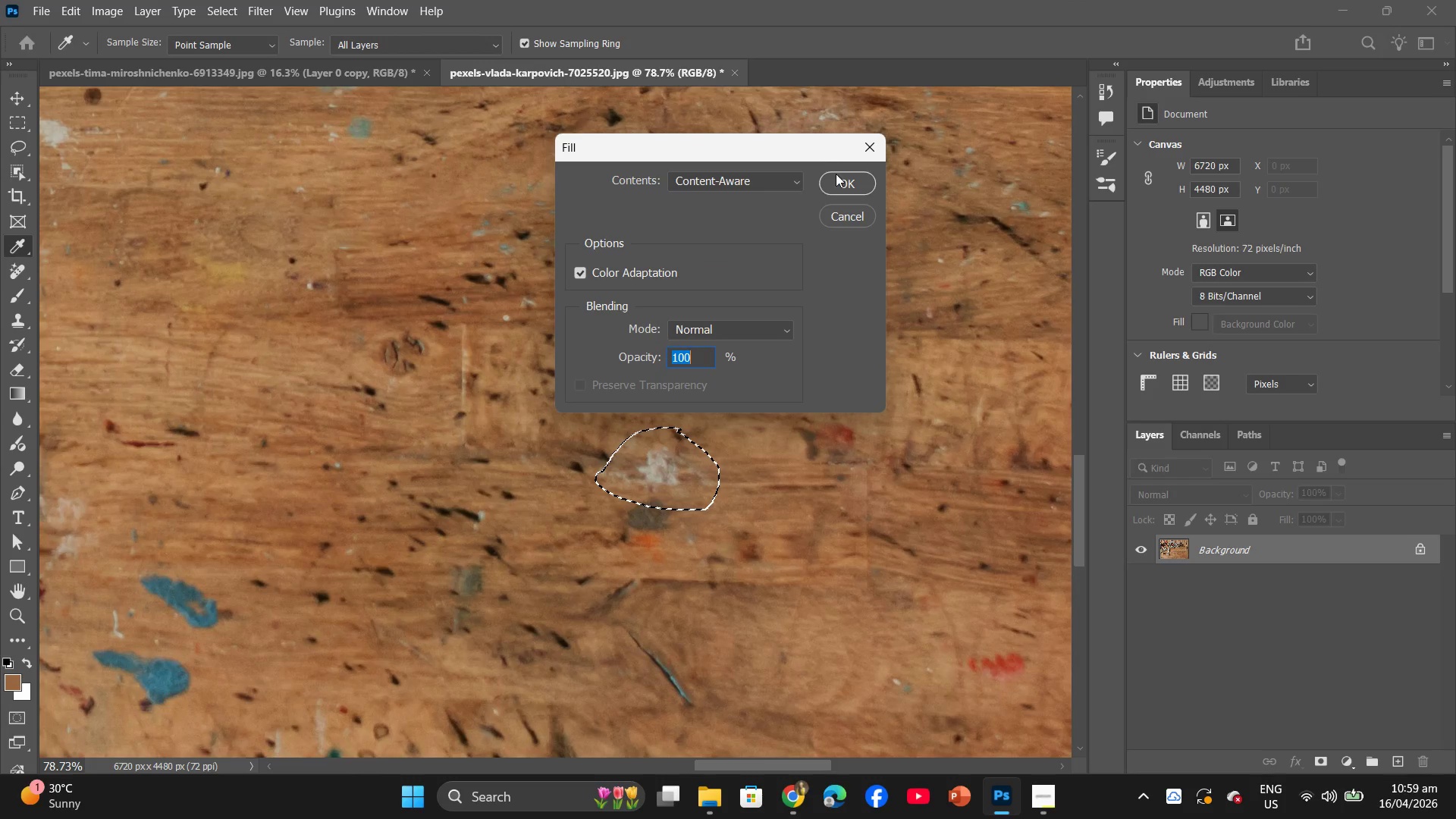 
left_click([839, 174])
 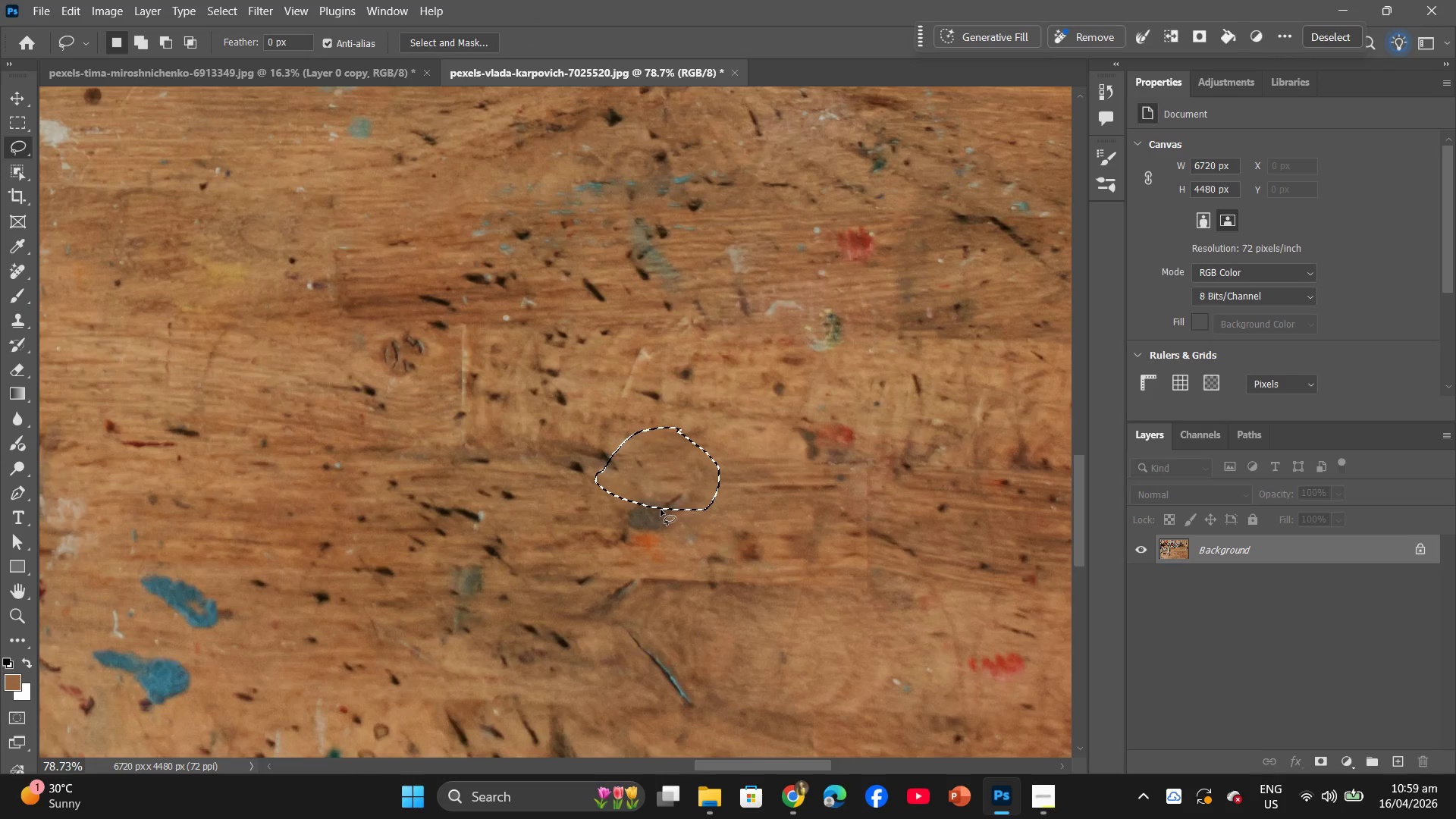 
left_click([681, 538])
 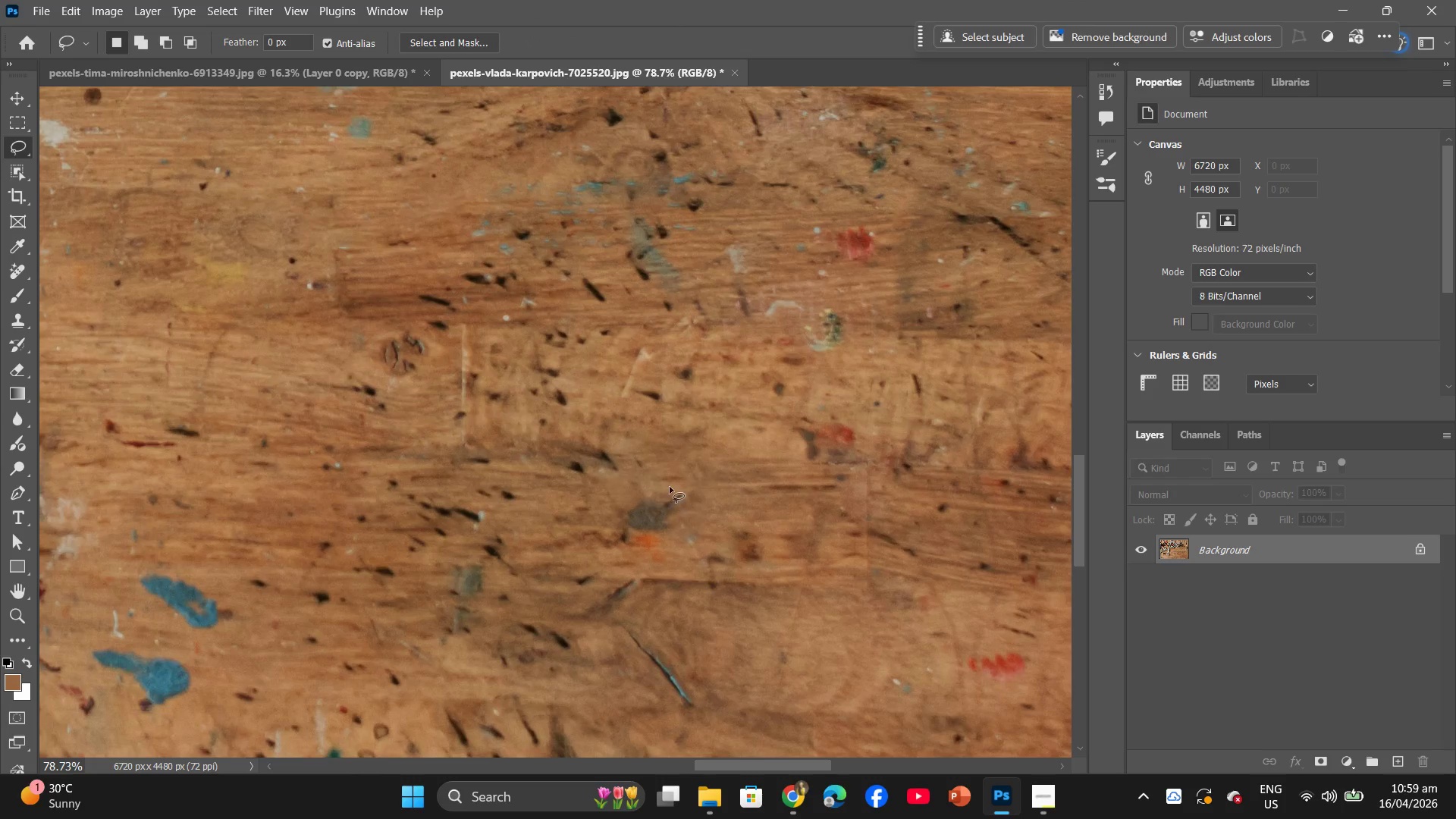 
left_click_drag(start_coordinate=[670, 486], to_coordinate=[660, 483])
 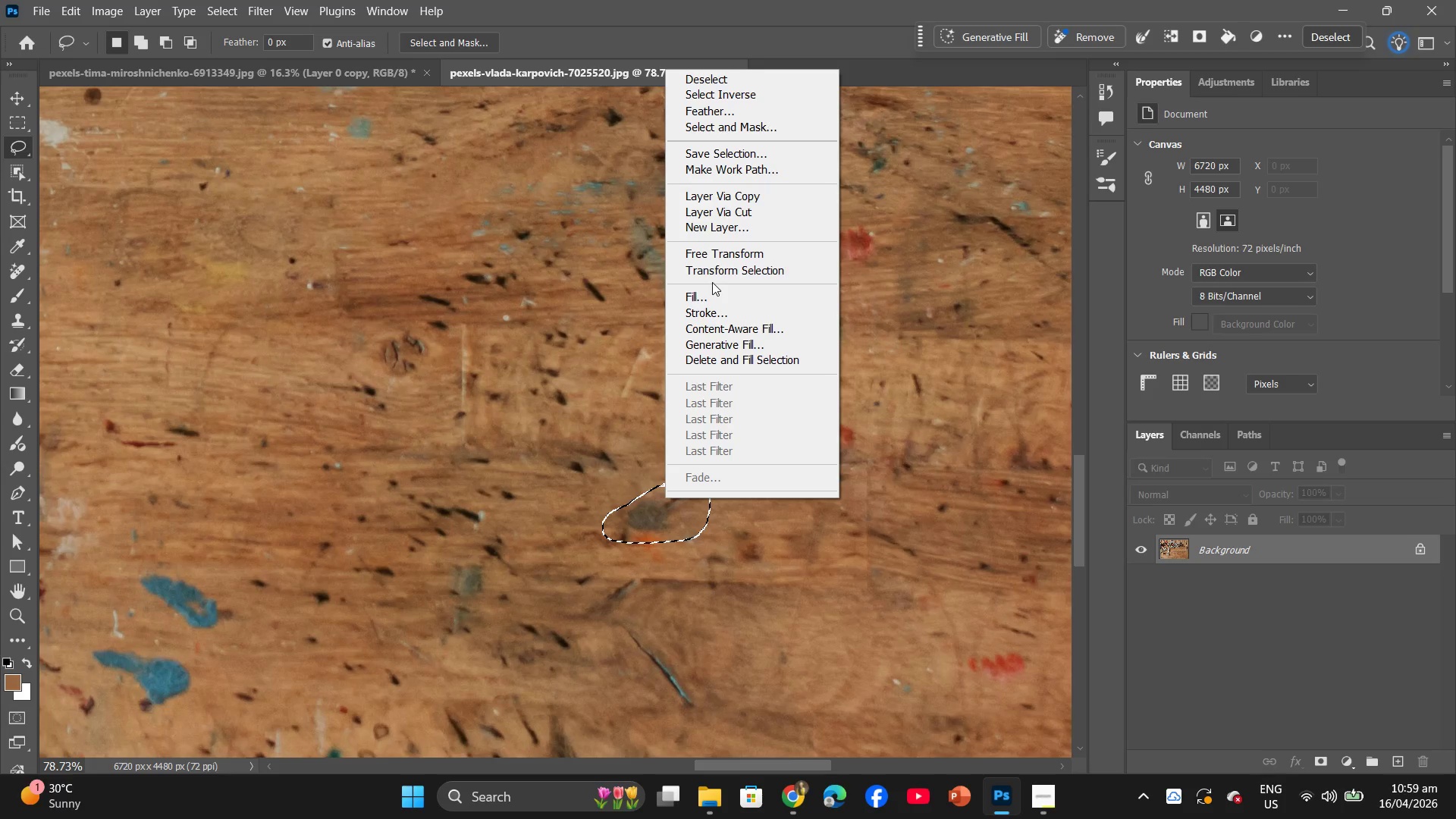 
left_click([700, 294])
 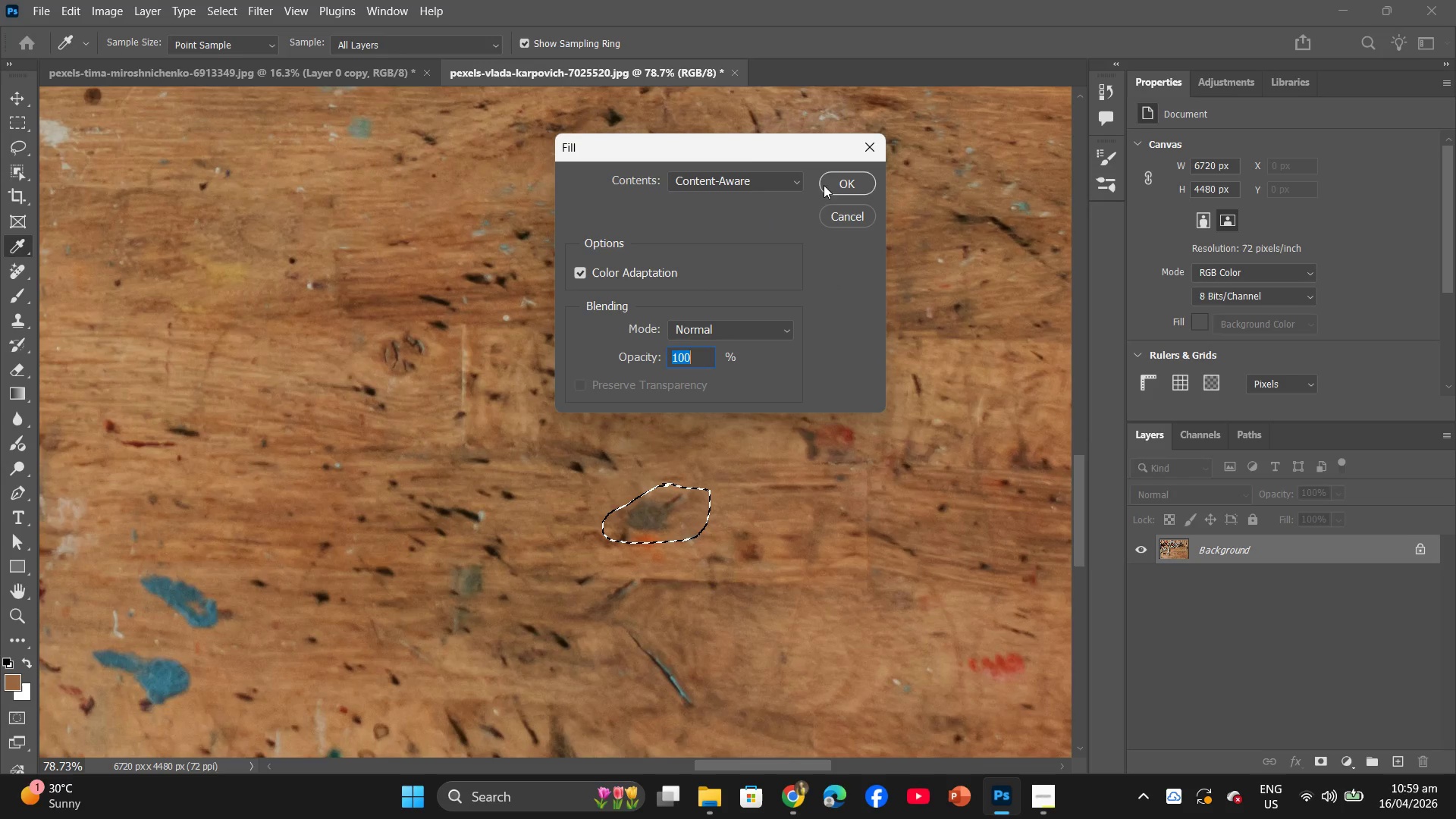 
left_click([827, 180])
 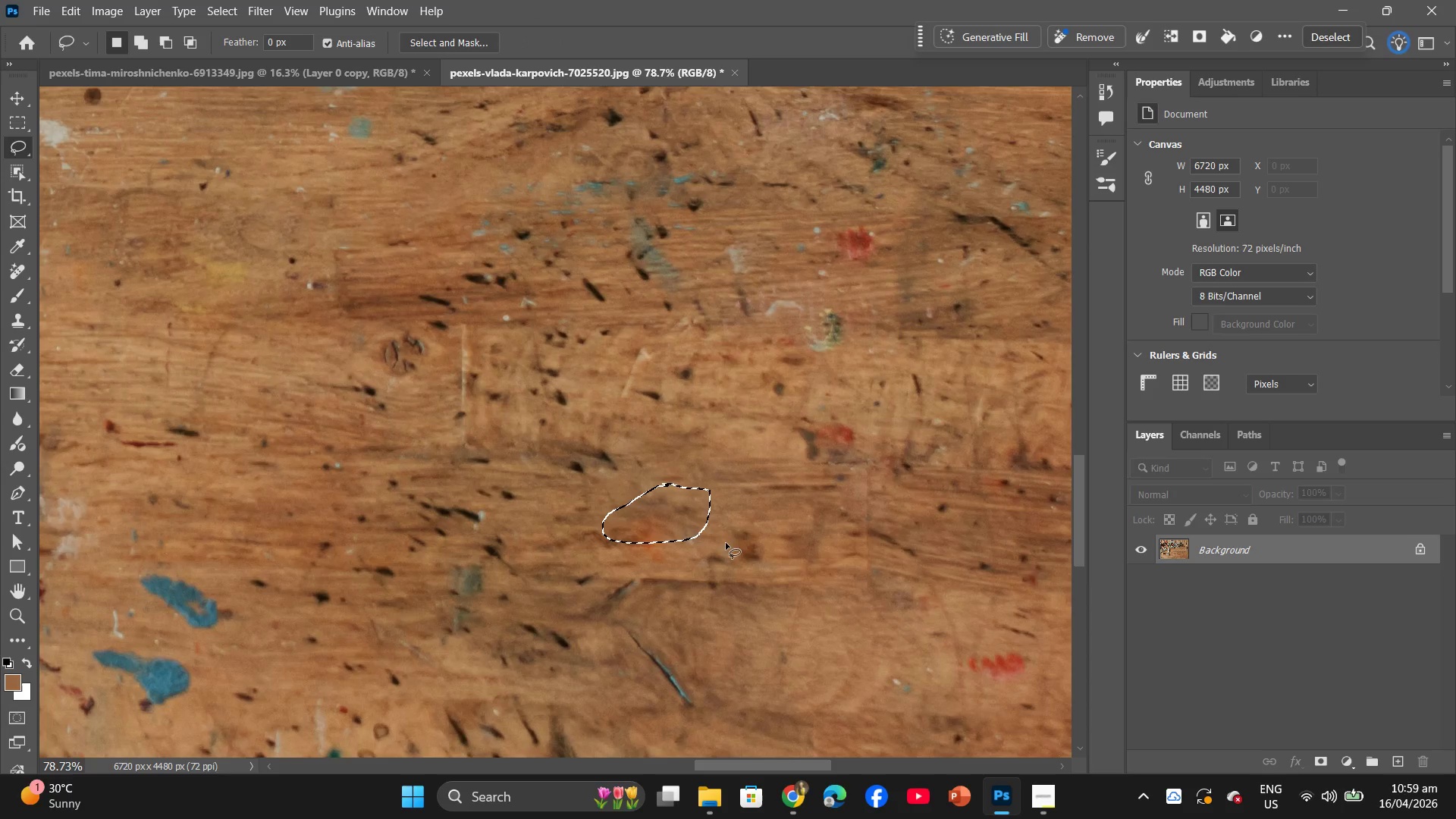 
left_click([734, 532])
 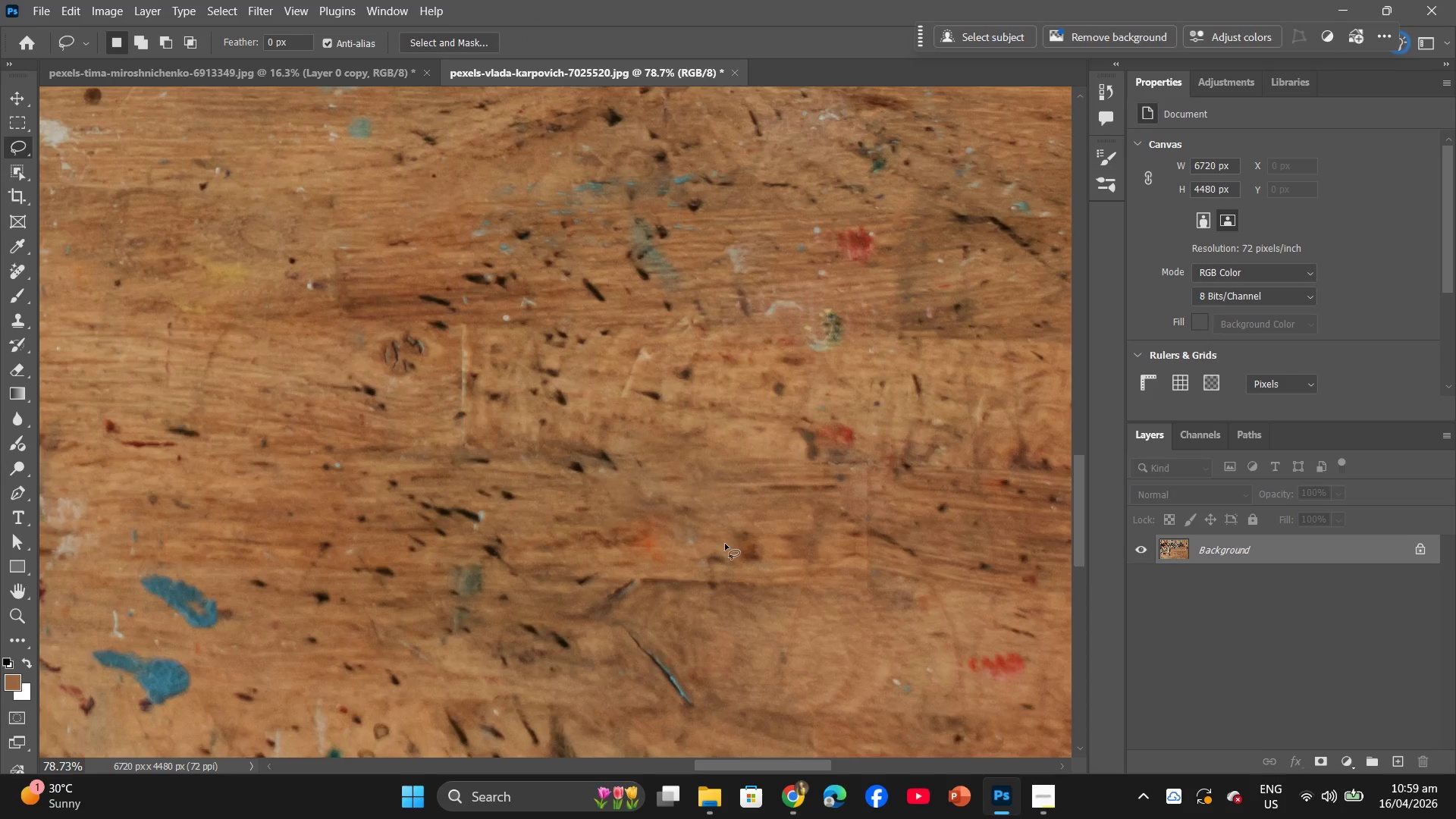 
left_click_drag(start_coordinate=[725, 544], to_coordinate=[720, 544])
 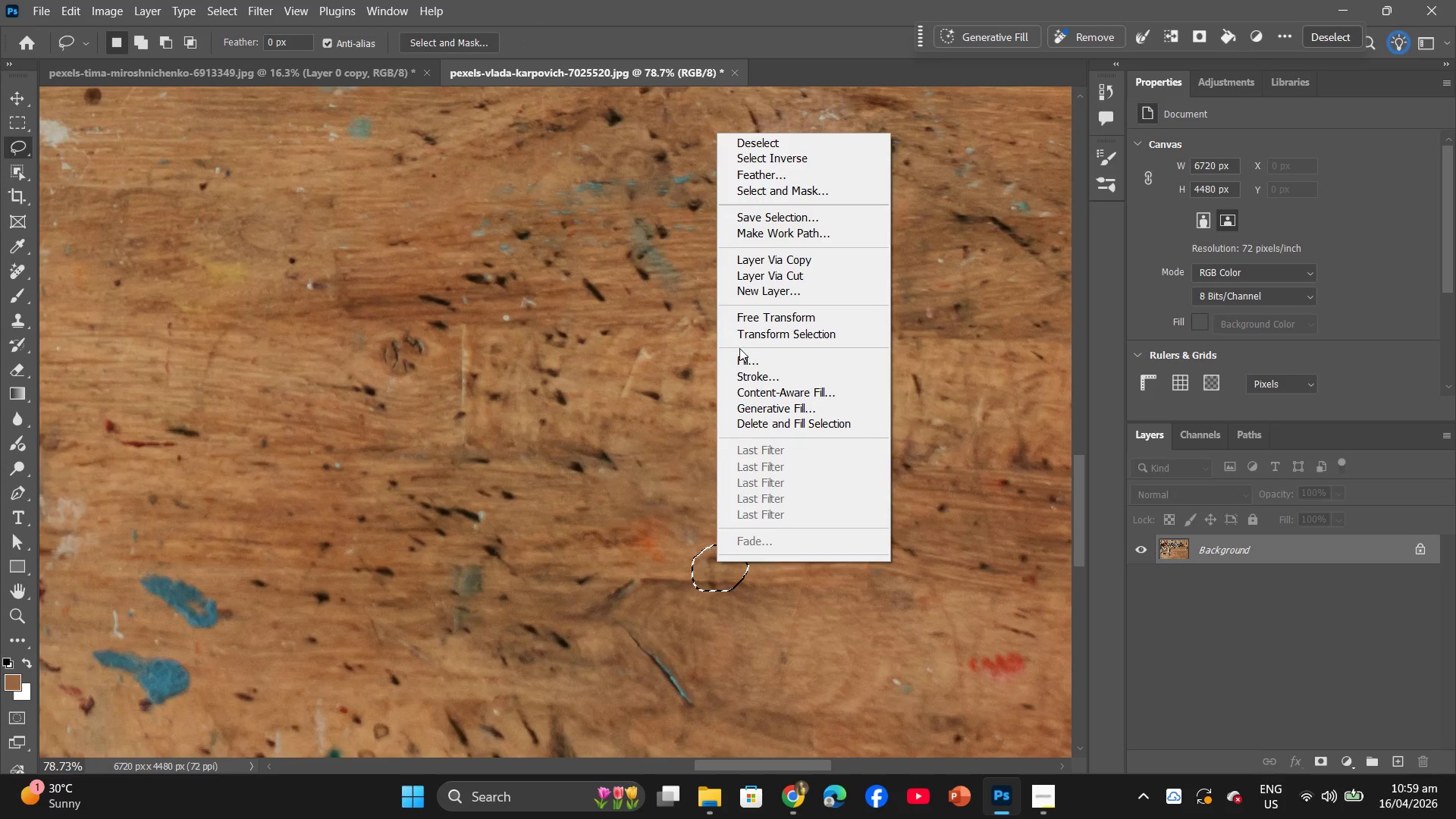 
left_click([752, 361])
 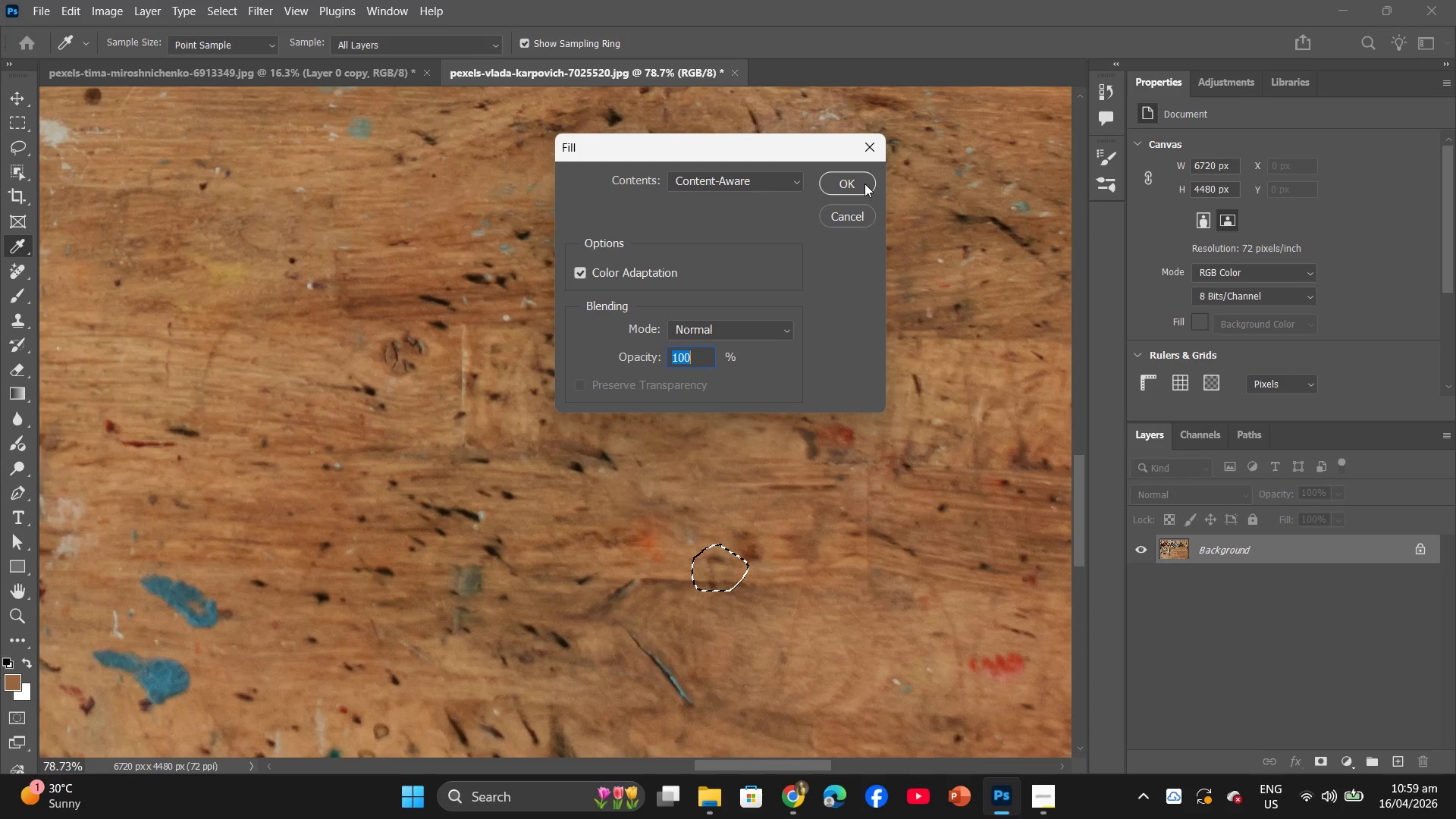 
left_click([862, 184])
 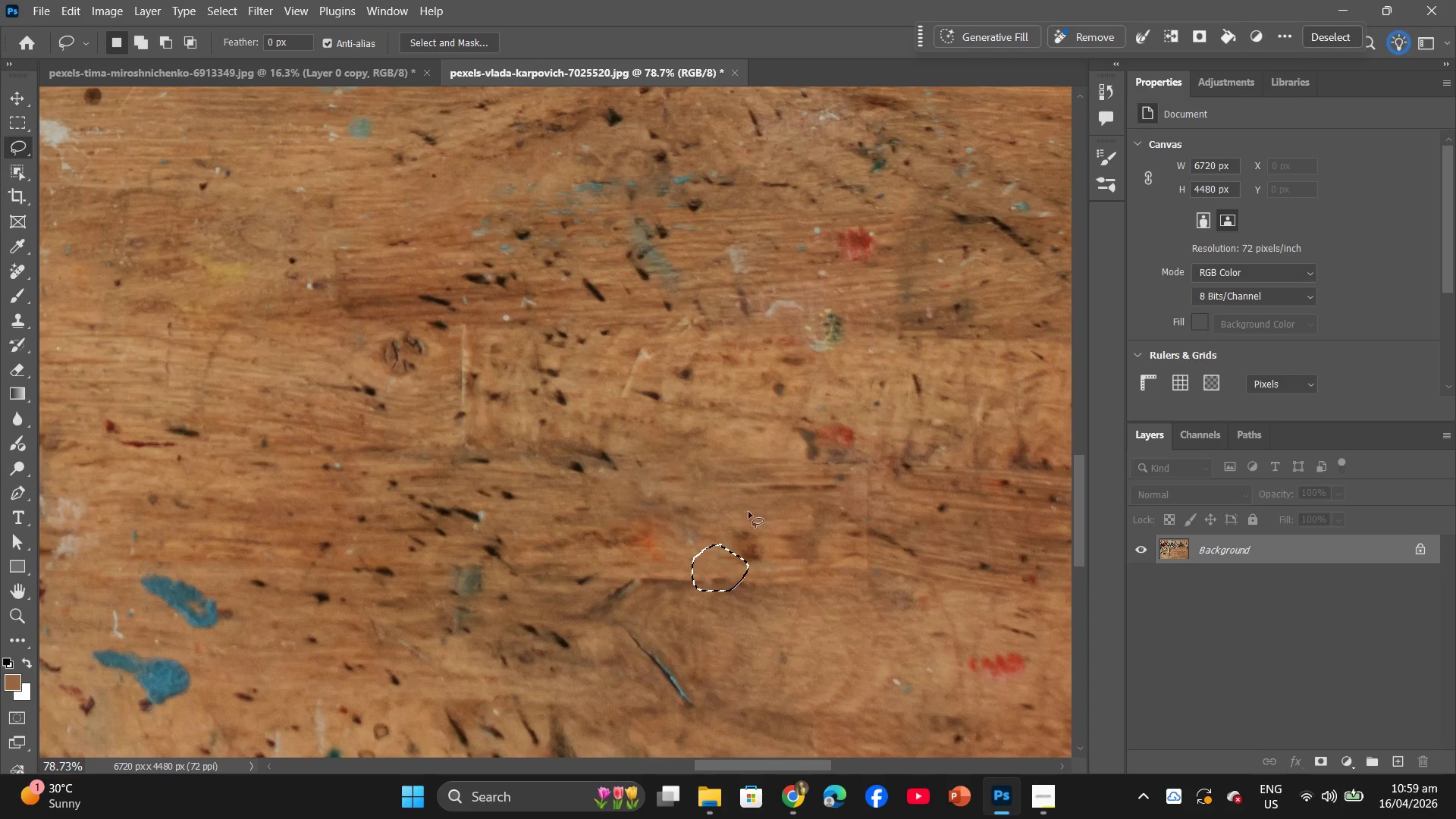 
left_click_drag(start_coordinate=[745, 517], to_coordinate=[738, 519])
 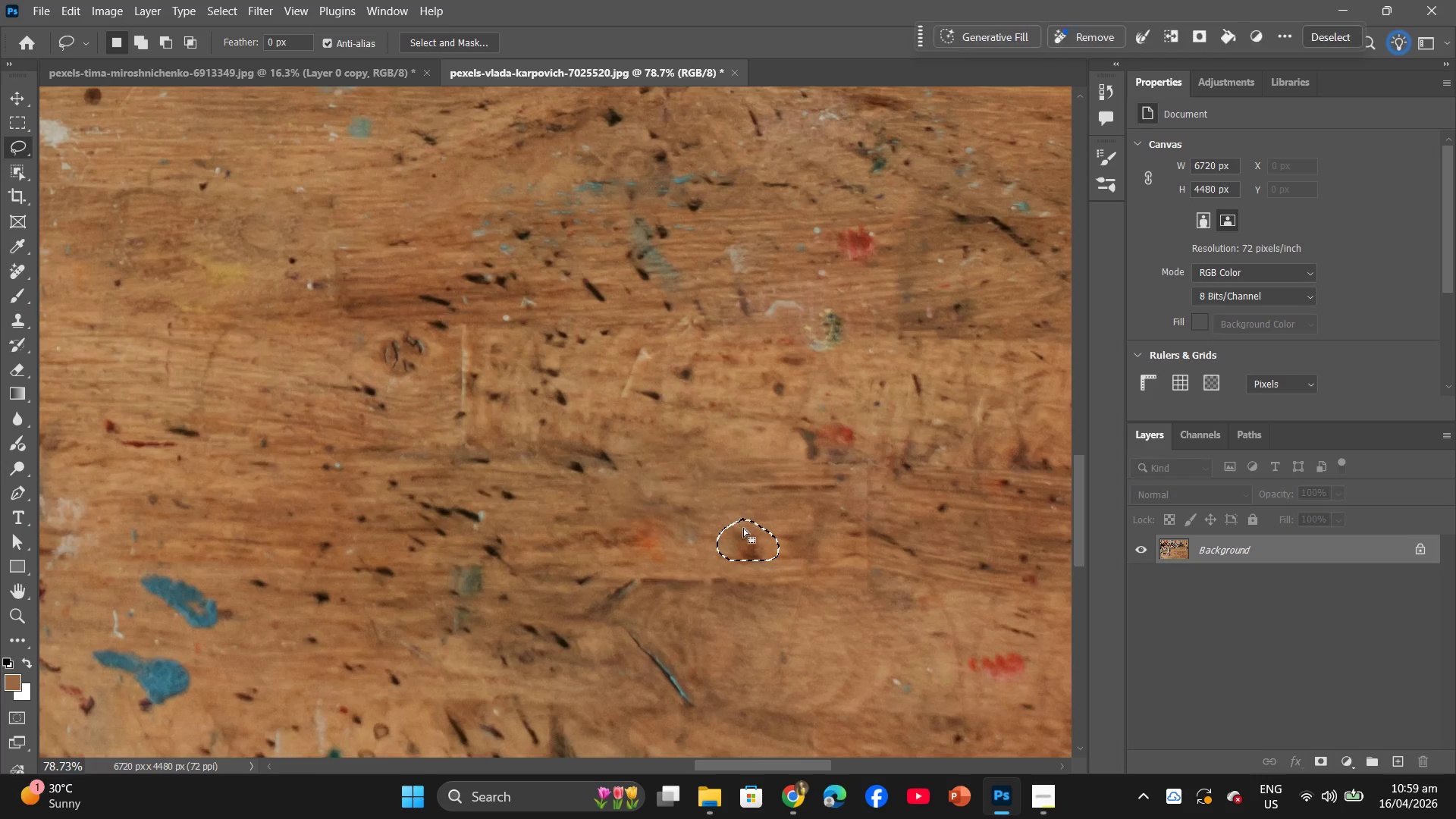 
right_click([743, 528])
 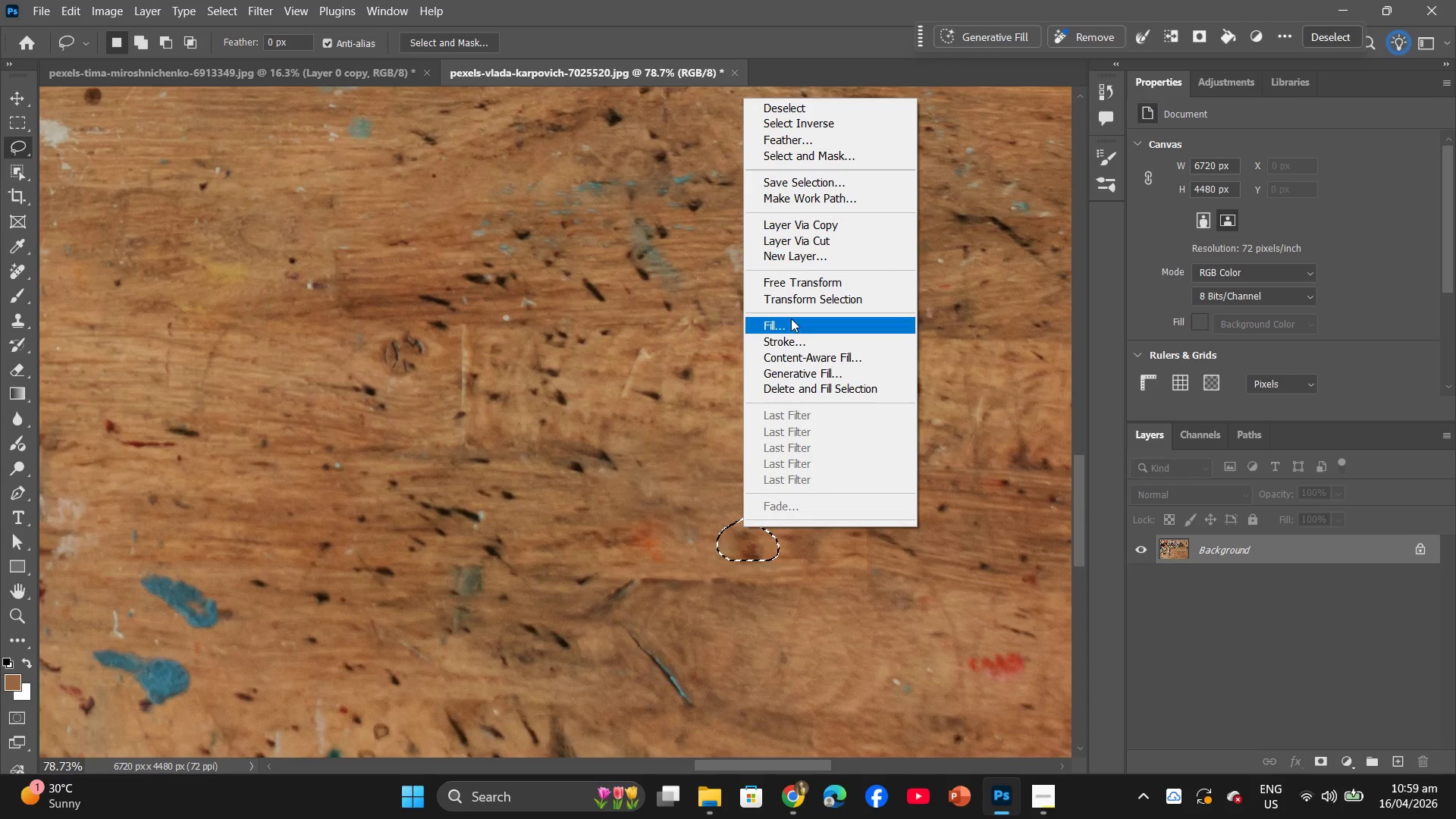 
left_click([791, 323])
 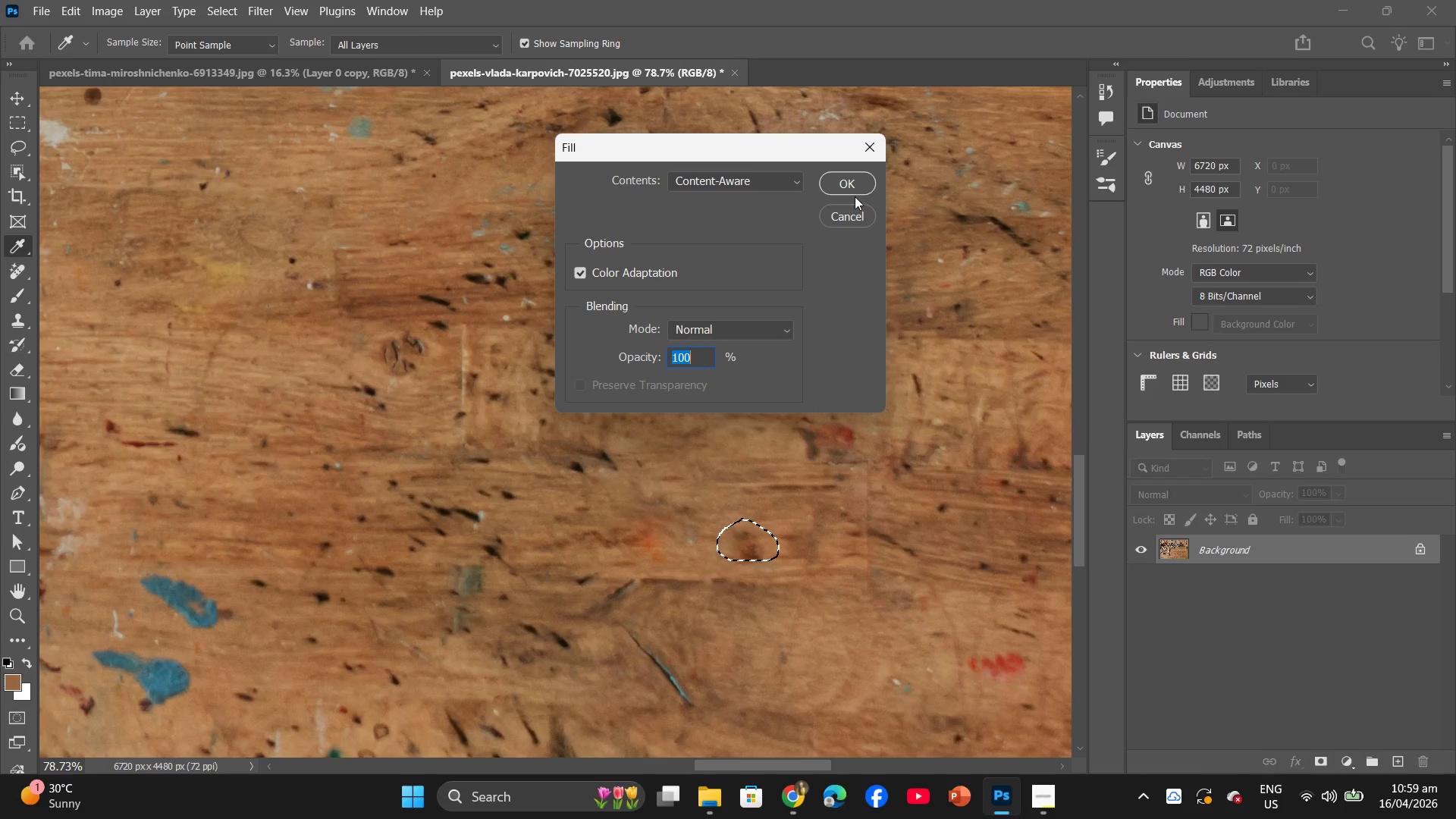 
left_click([855, 195])
 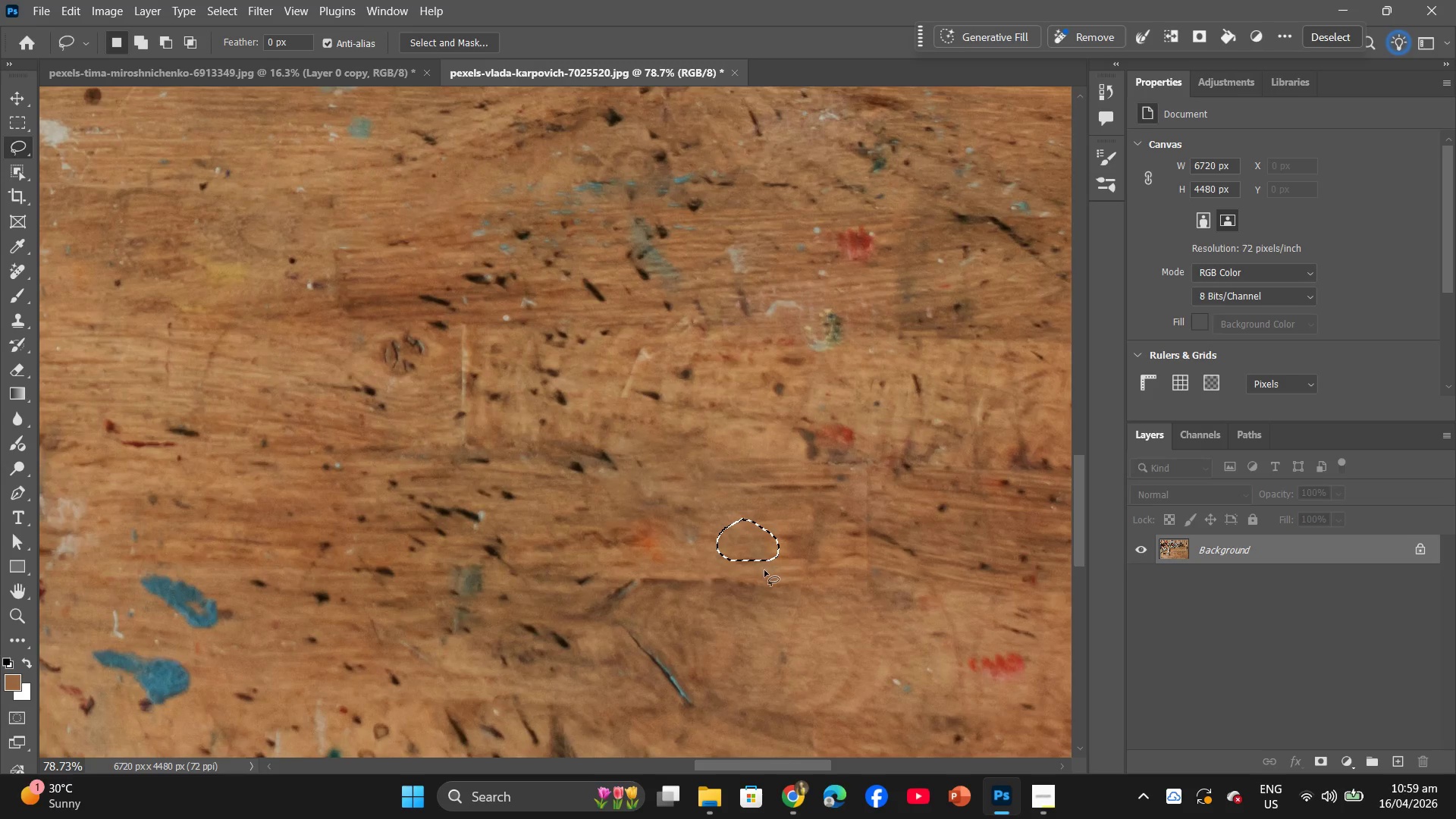 
scroll: coordinate [739, 592], scroll_direction: down, amount: 4.0
 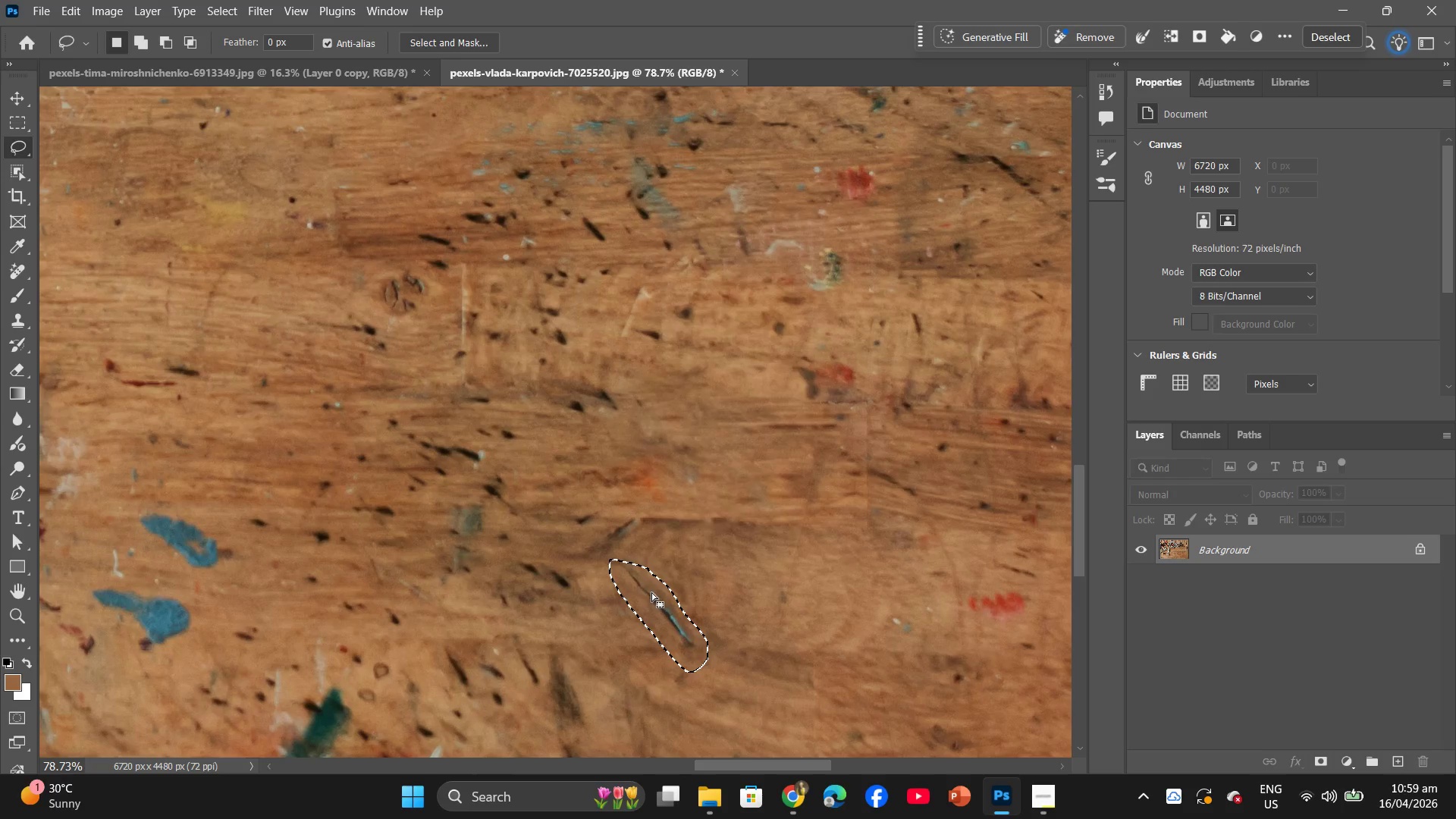 
left_click([682, 397])
 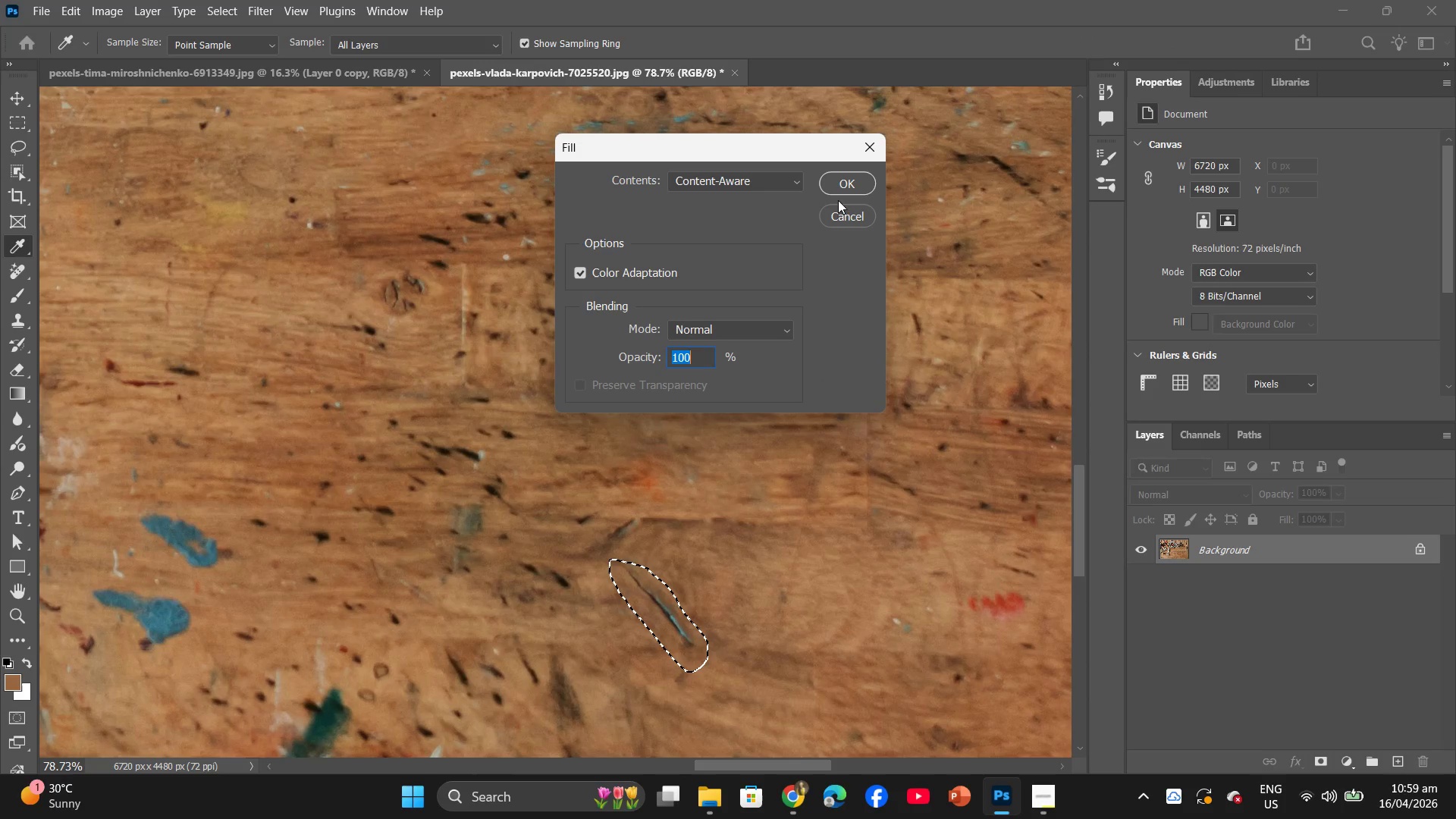 
left_click([838, 185])
 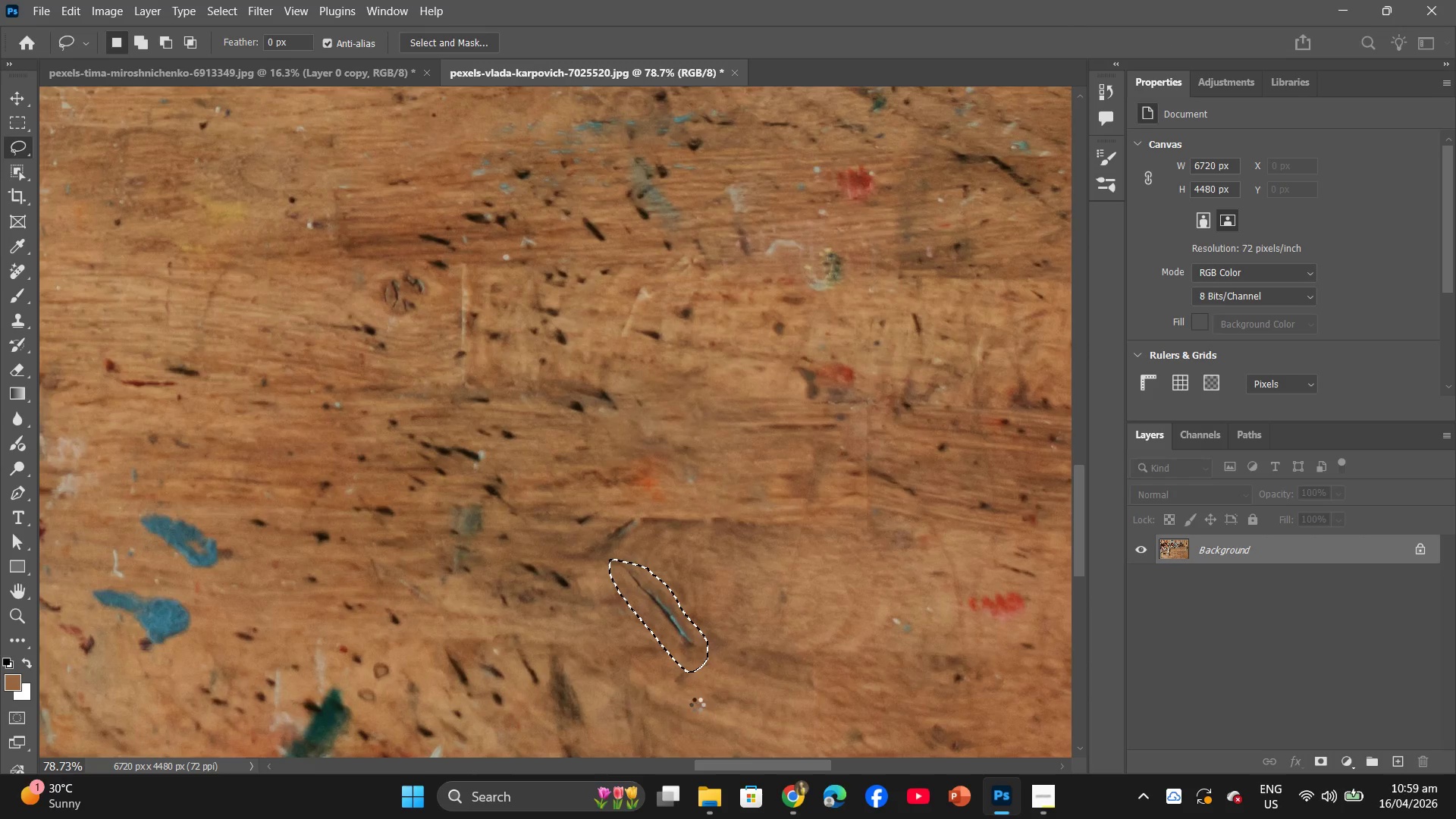 
hold_key(key=AltLeft, duration=1.03)
scroll: coordinate [648, 612], scroll_direction: down, amount: 31.0
 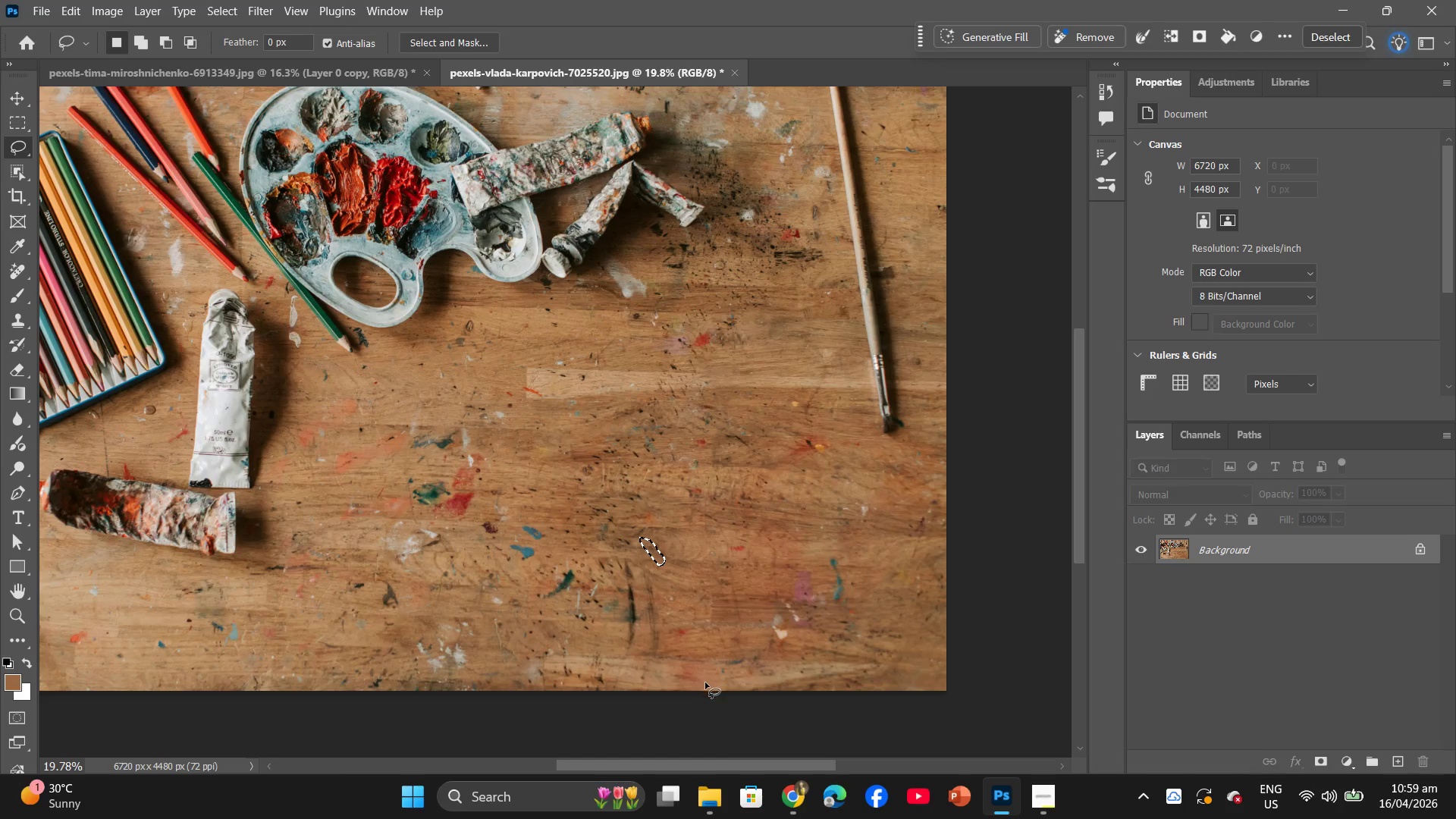 
hold_key(key=AltLeft, duration=1.47)
 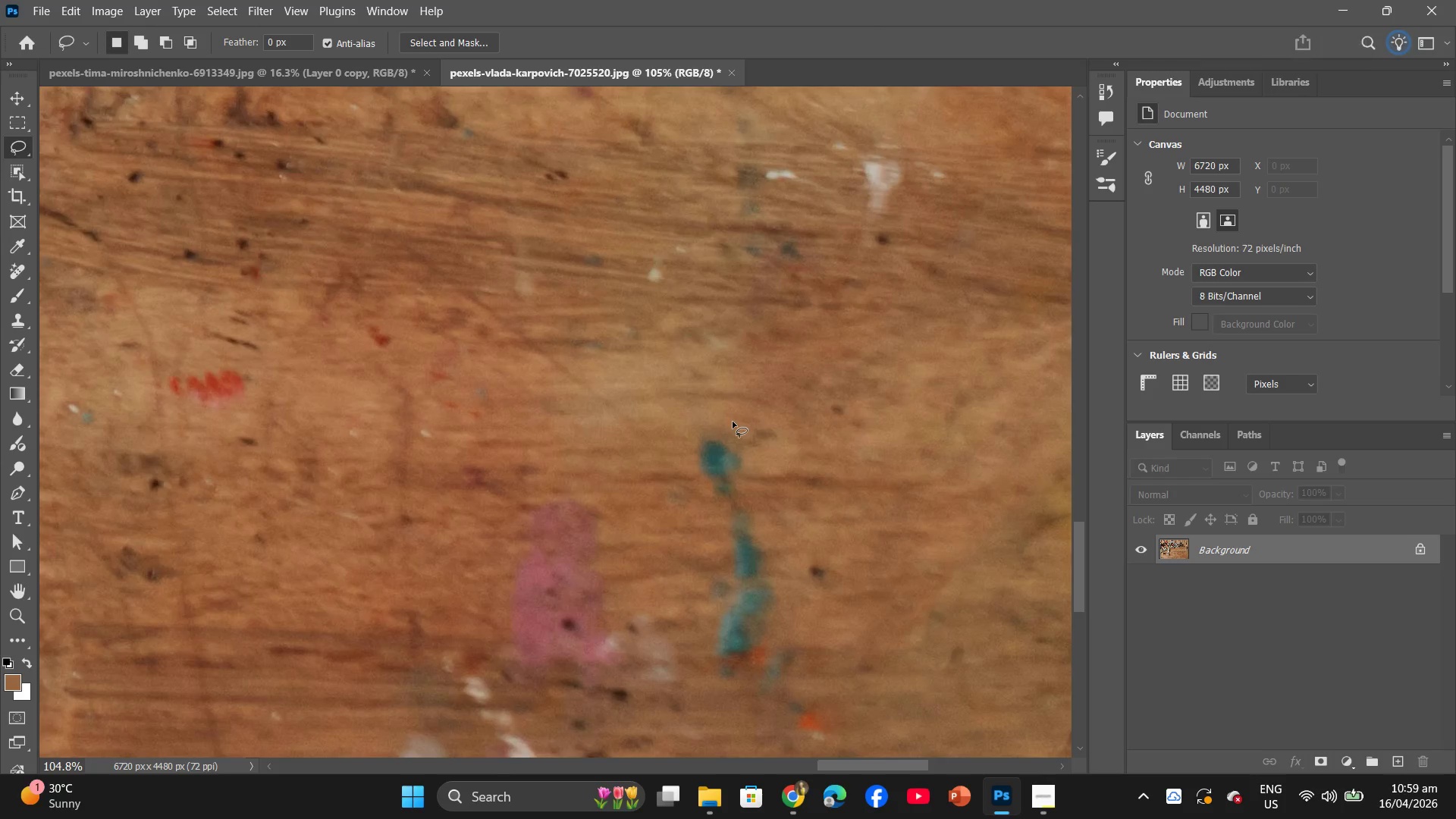 
scroll: coordinate [745, 499], scroll_direction: down, amount: 4.0
 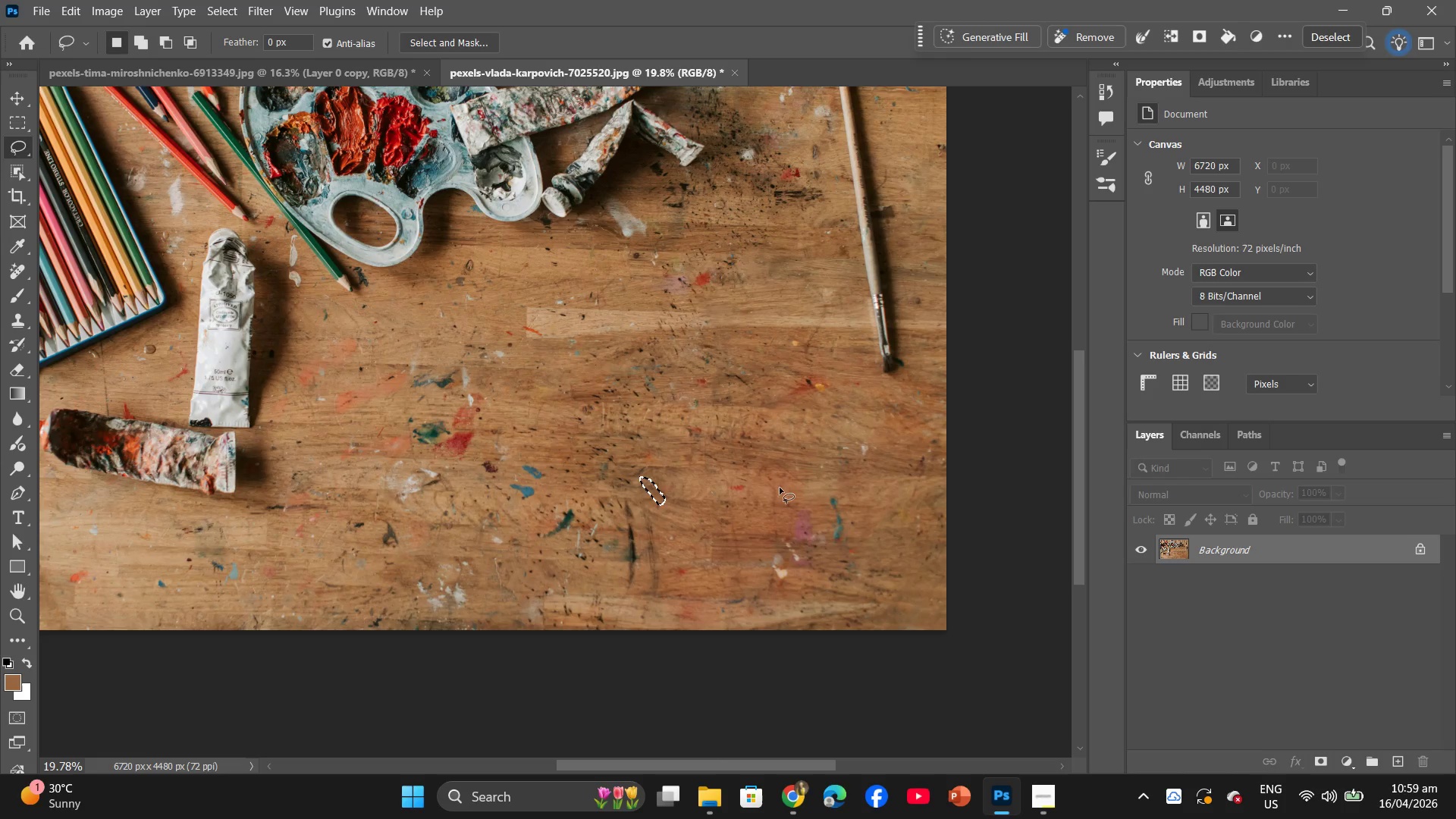 
scroll: coordinate [852, 514], scroll_direction: up, amount: 18.0
 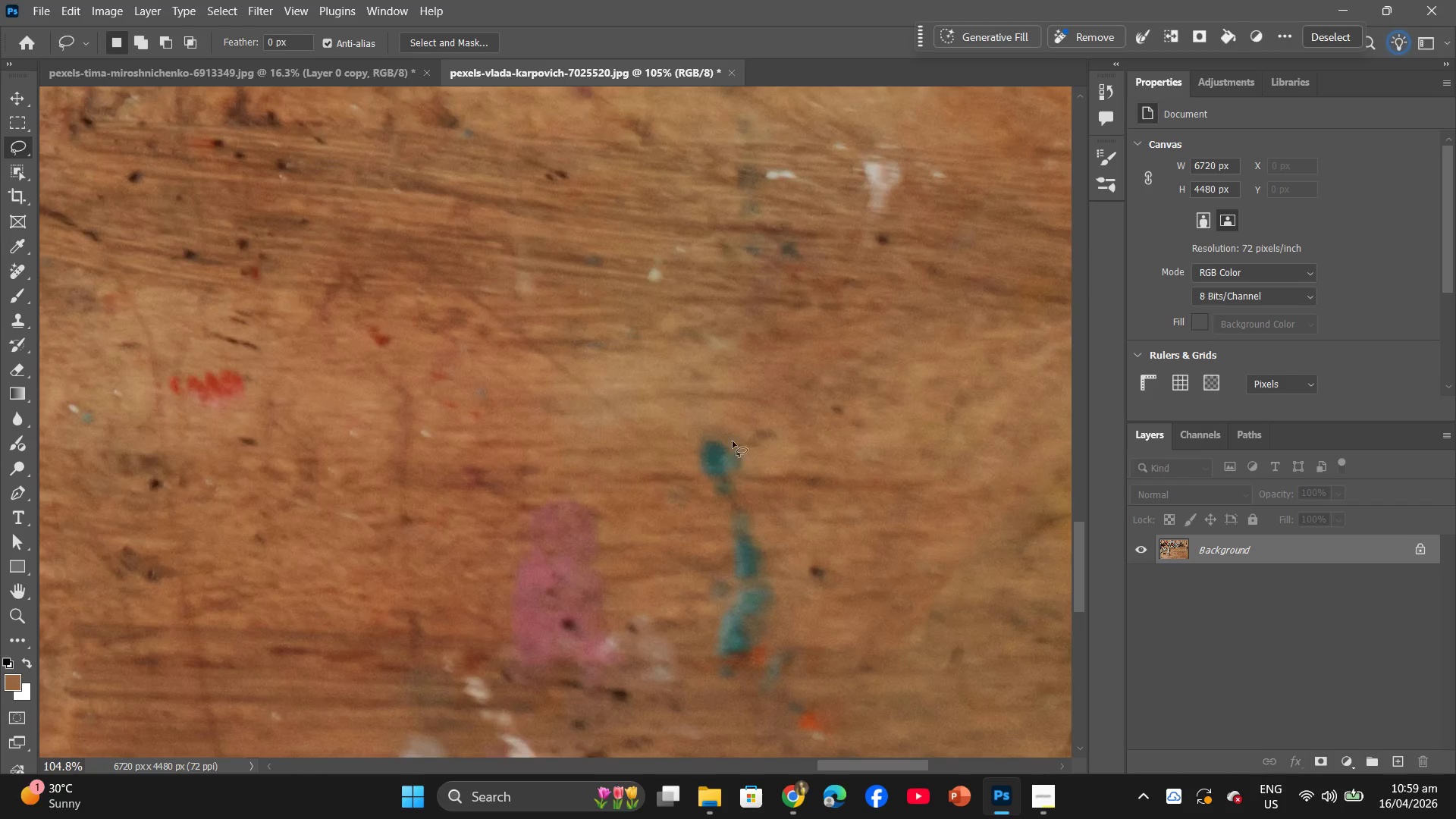 
left_click_drag(start_coordinate=[733, 422], to_coordinate=[720, 425])
 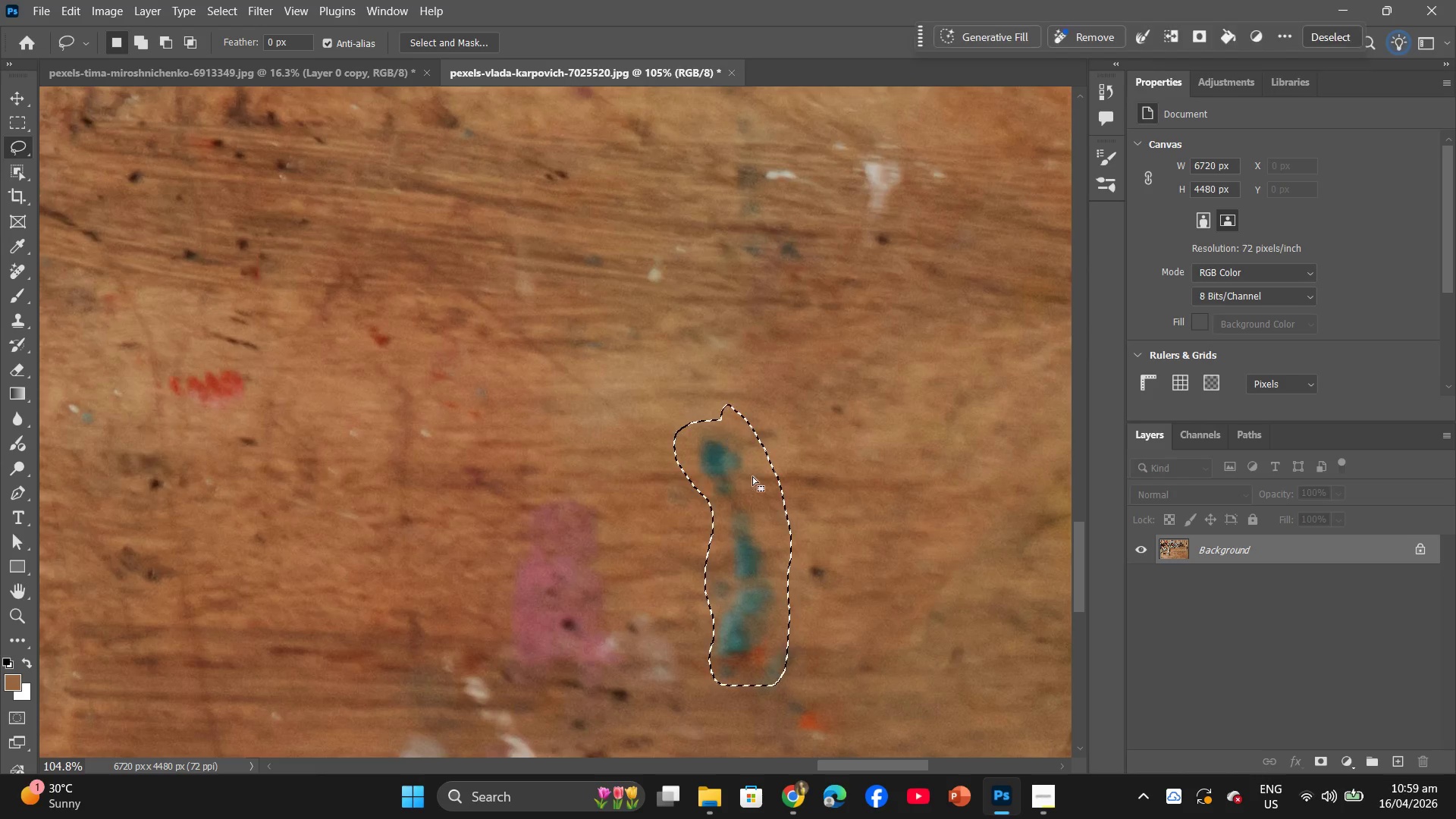 
right_click([752, 476])
 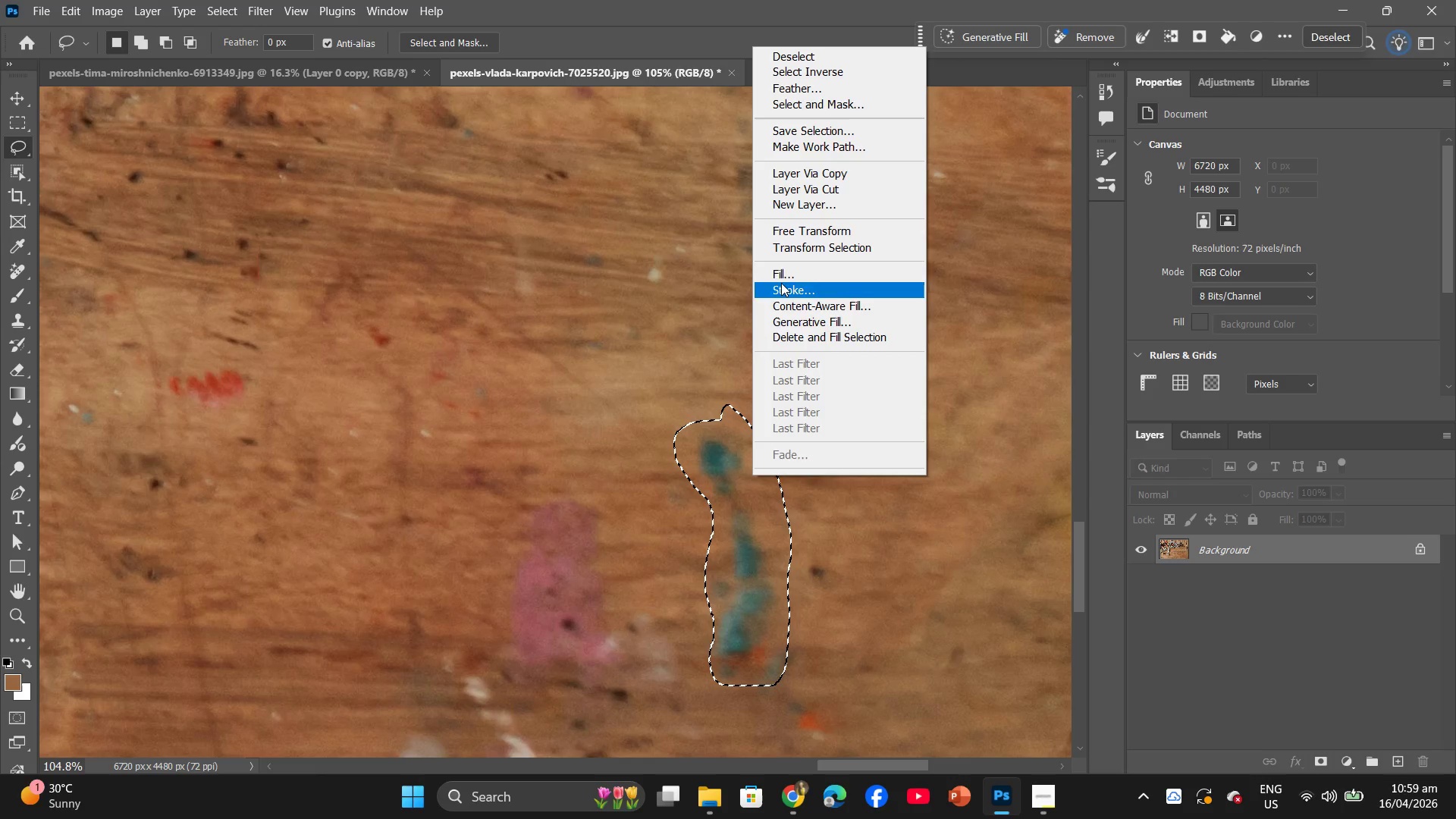 
left_click([783, 269])
 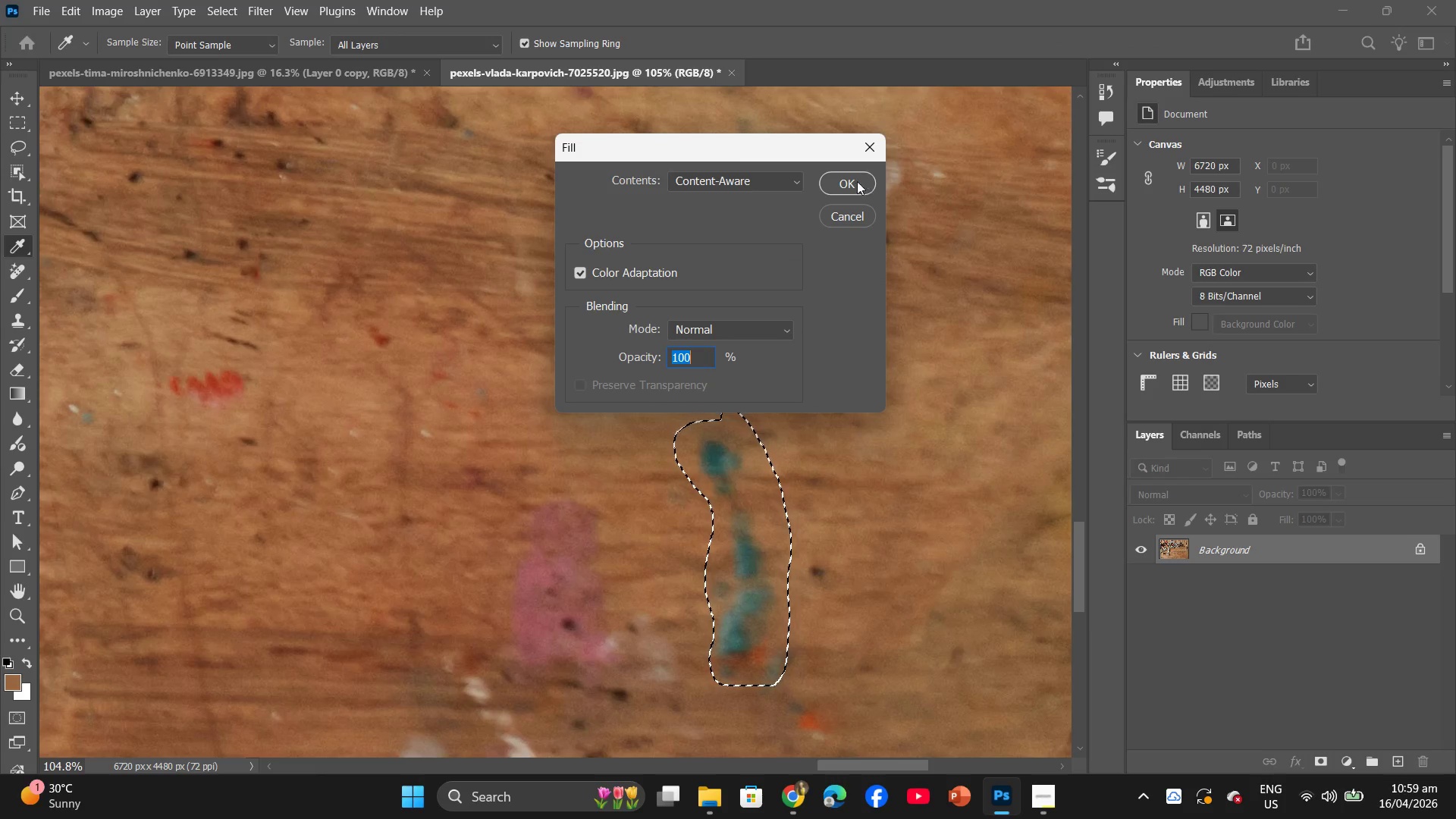 
left_click([850, 190])
 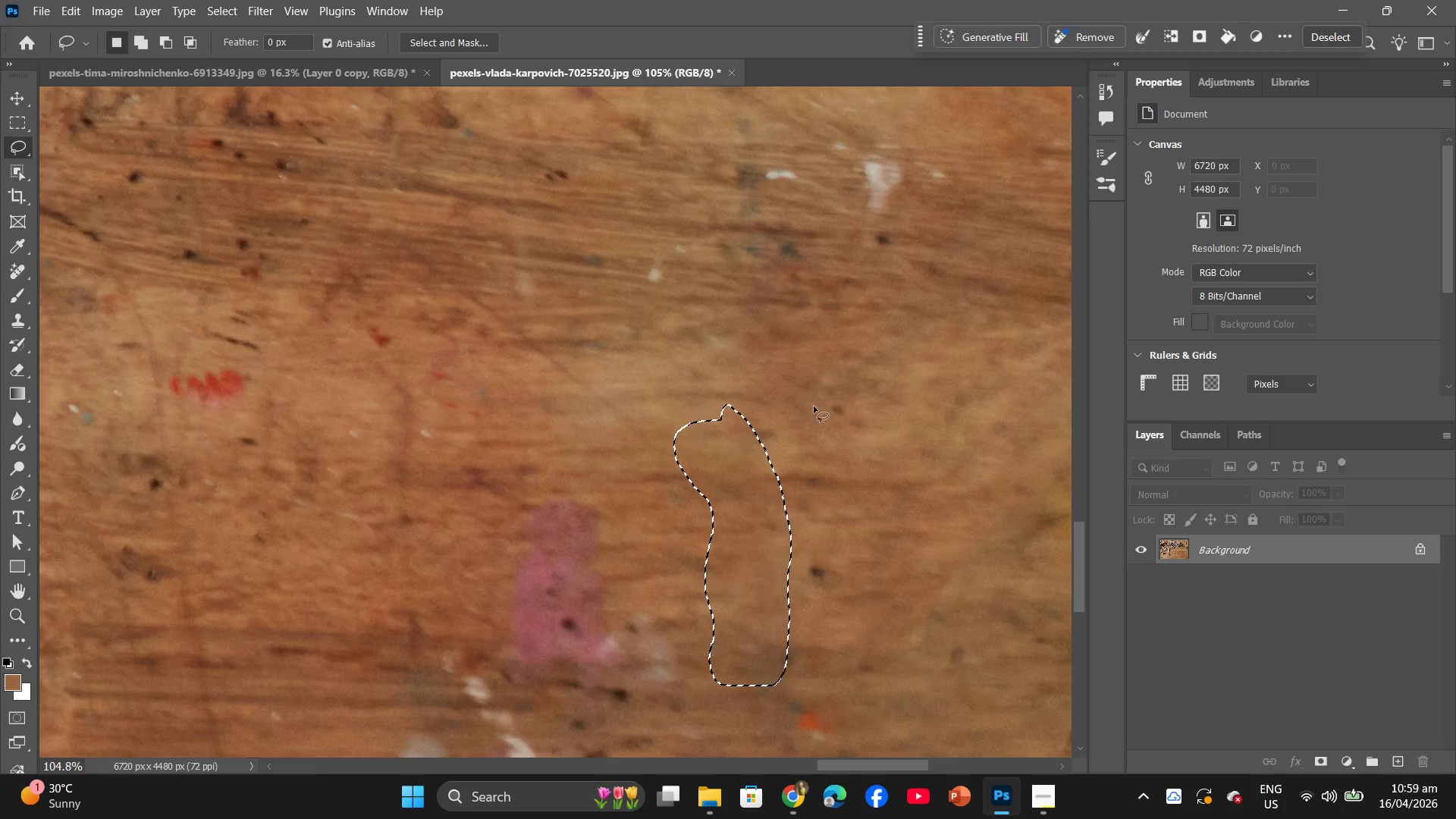 
scroll: coordinate [884, 488], scroll_direction: down, amount: 7.0
 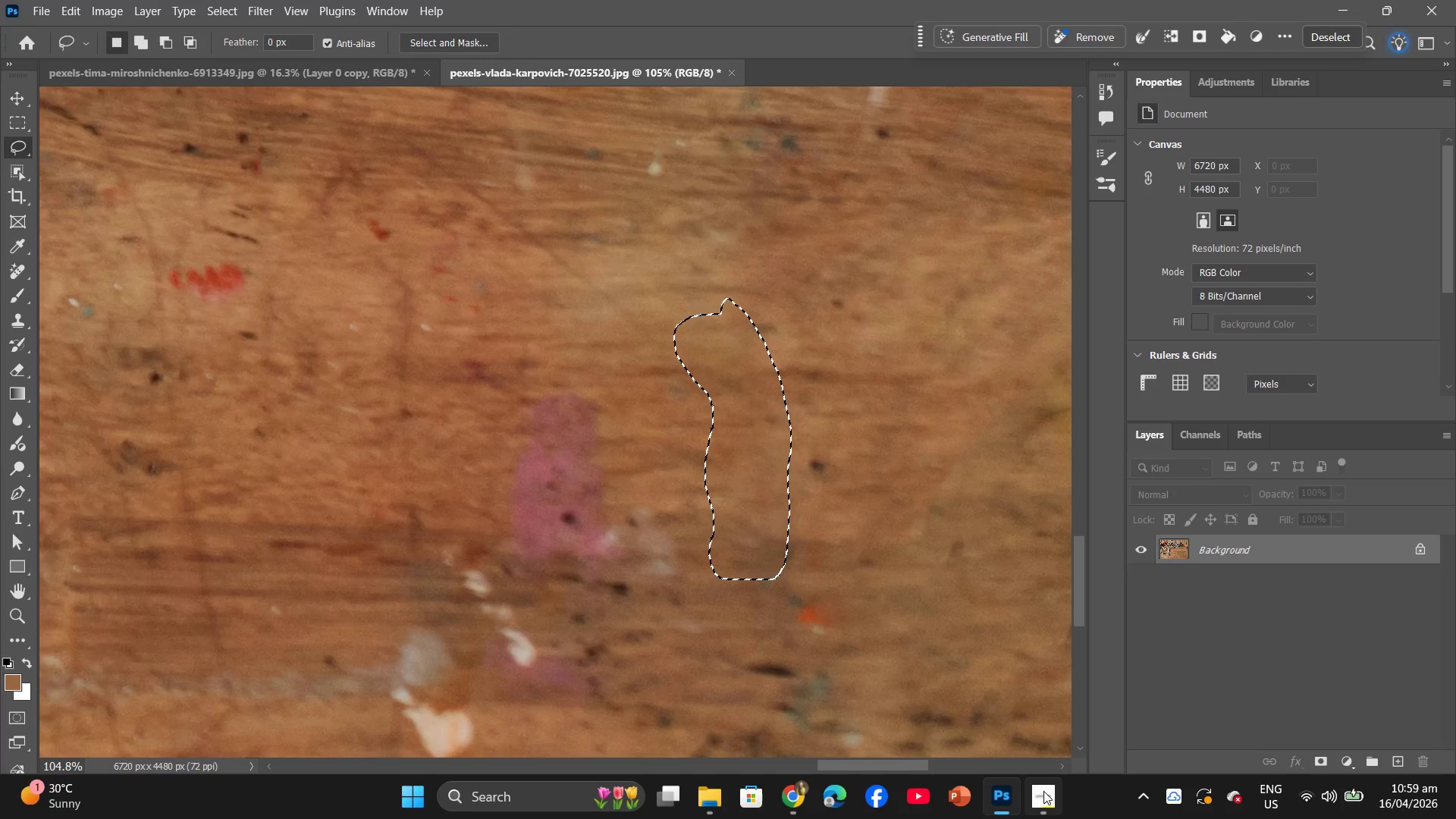 
left_click([1043, 791])